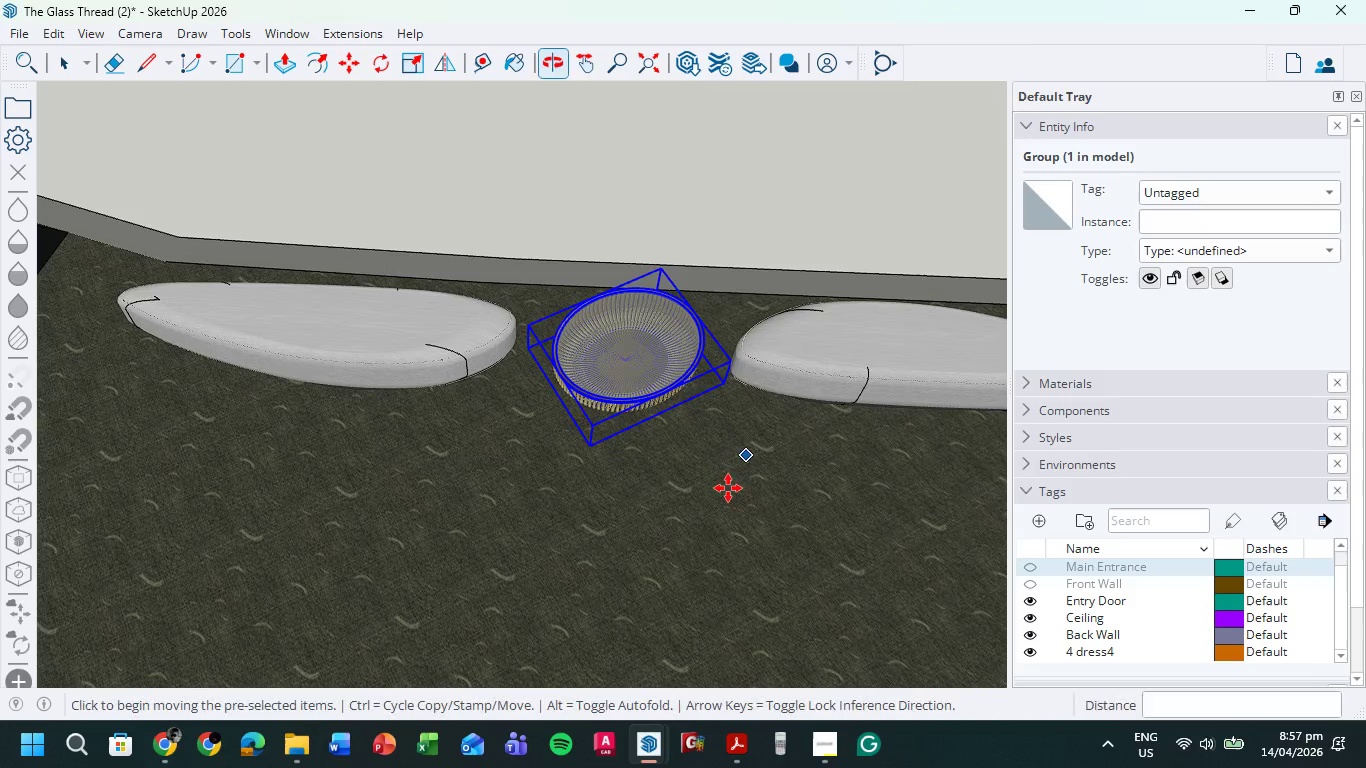 
key(S)
 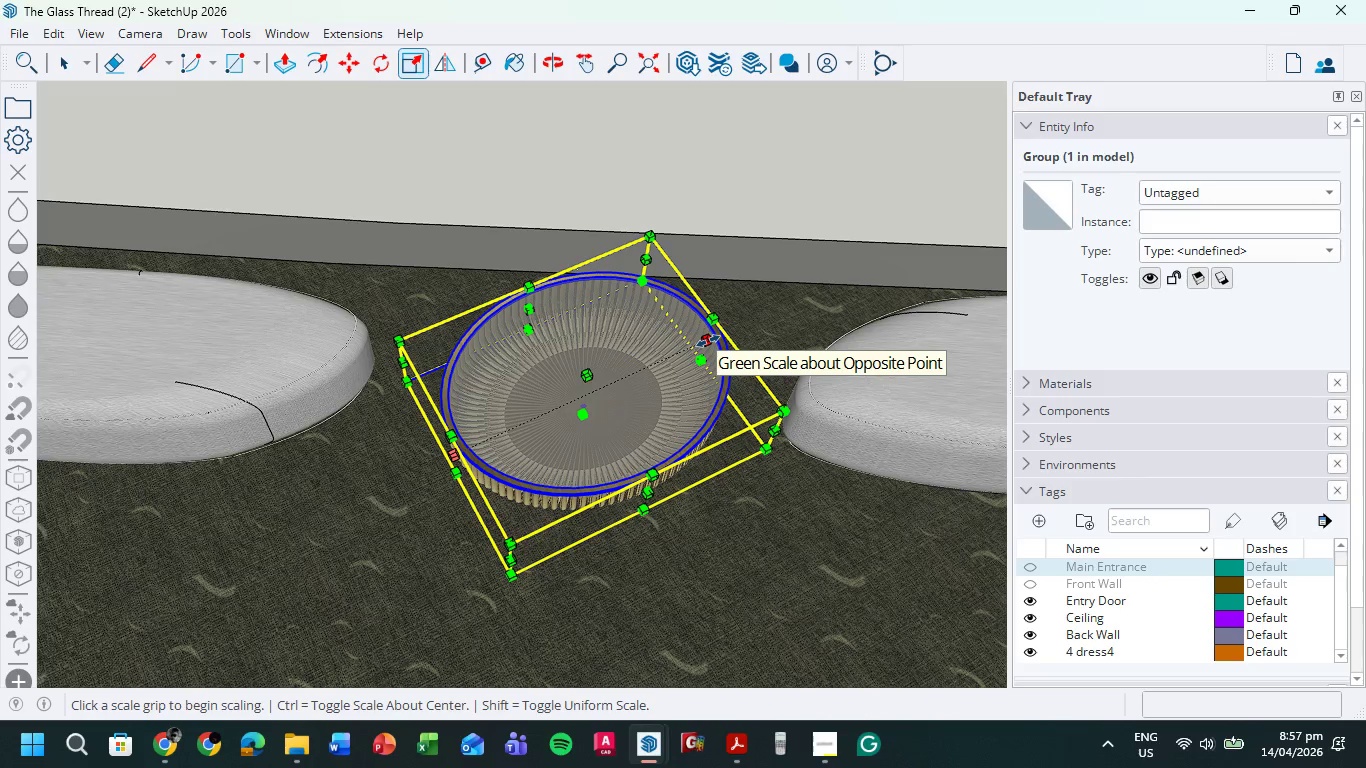 
scroll: coordinate [673, 300], scroll_direction: up, amount: 7.0
 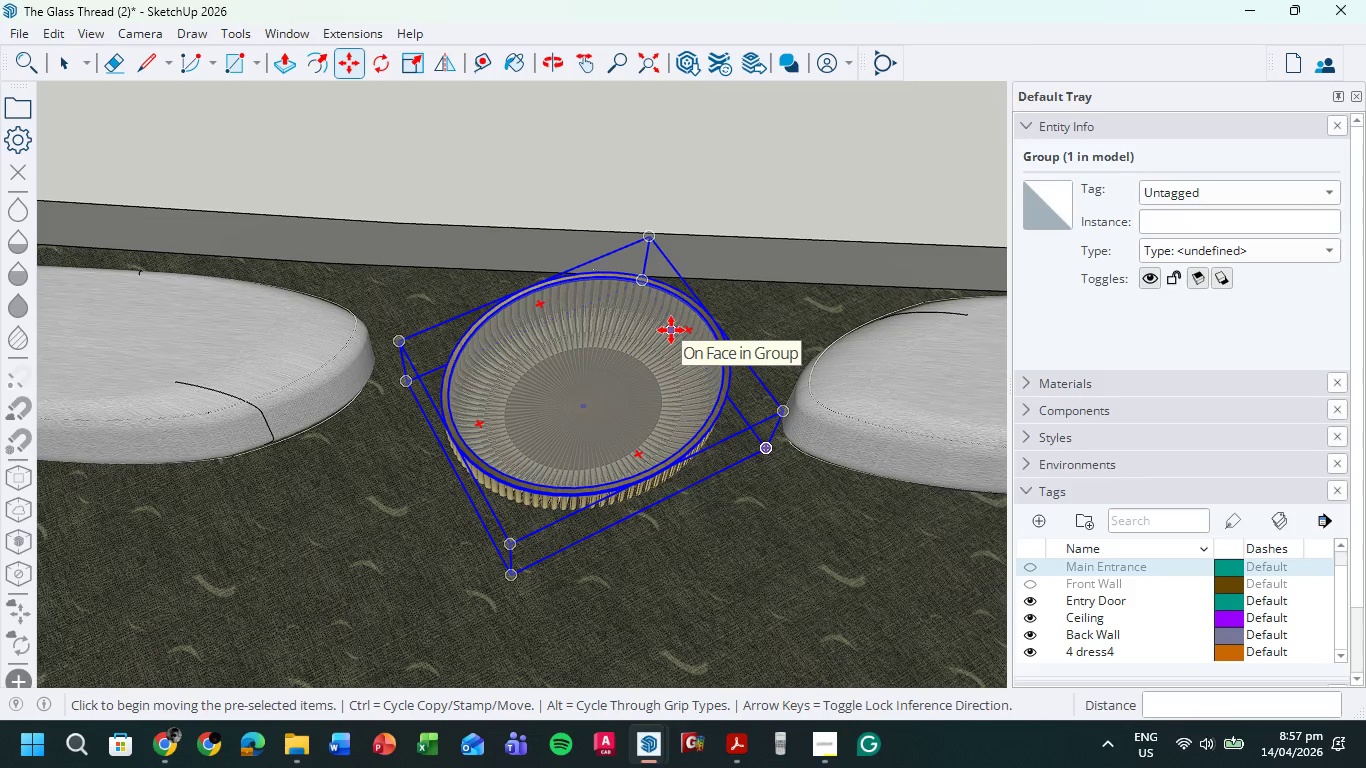 
left_click_drag(start_coordinate=[707, 341], to_coordinate=[682, 360])
 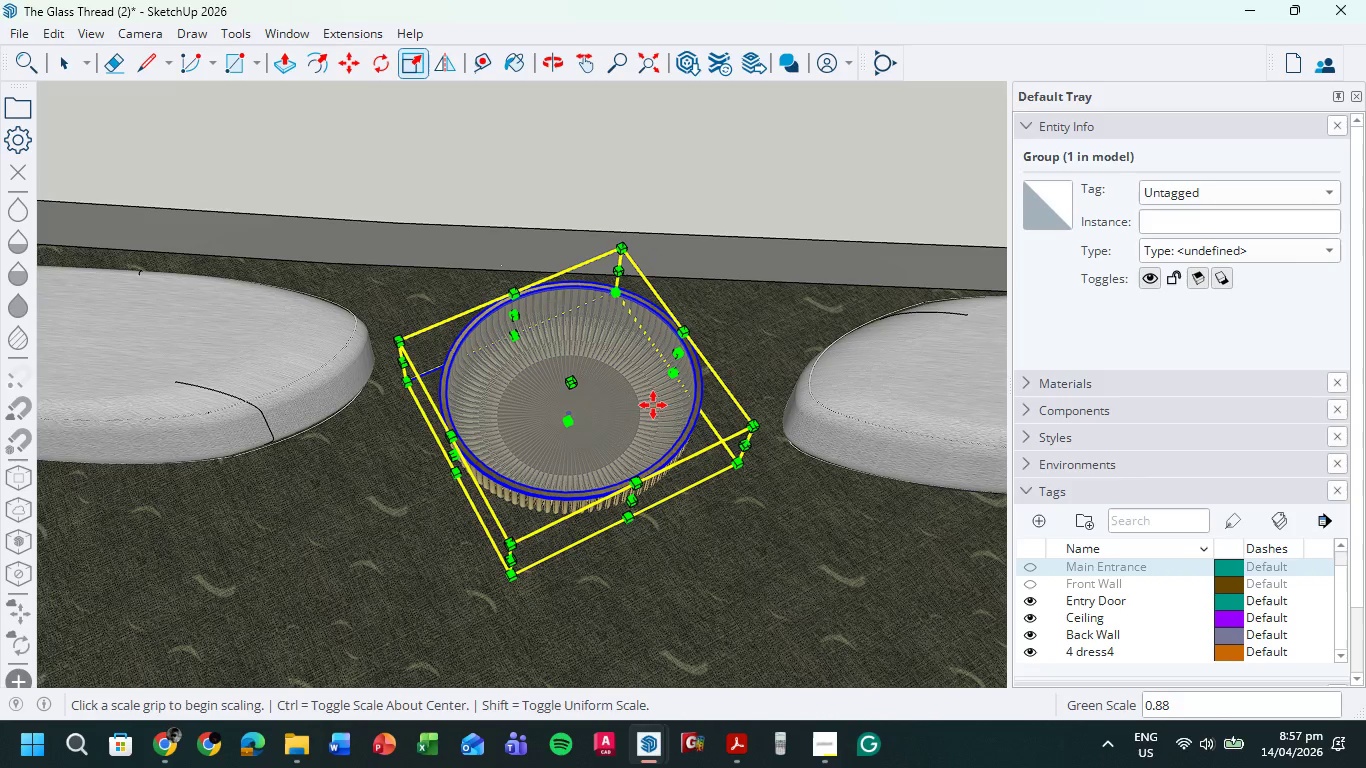 
key(M)
 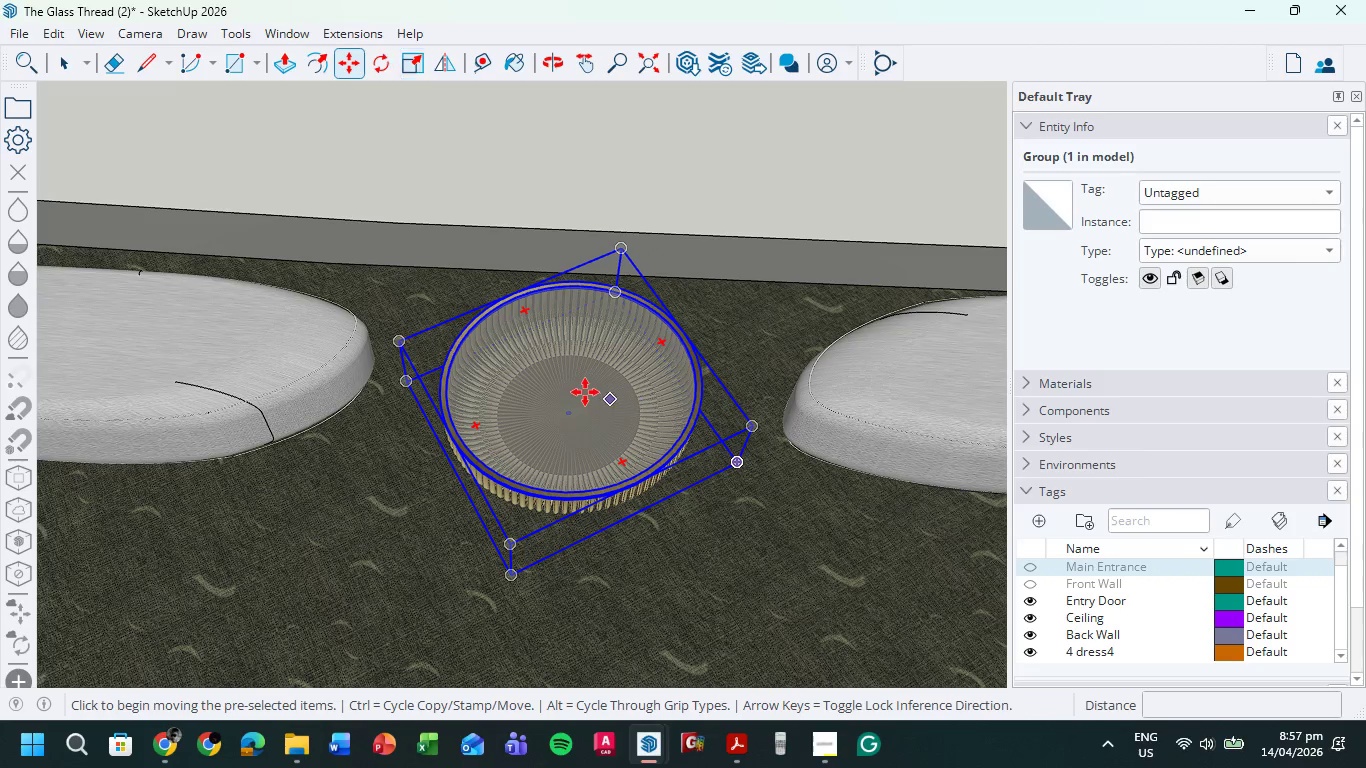 
left_click([585, 392])
 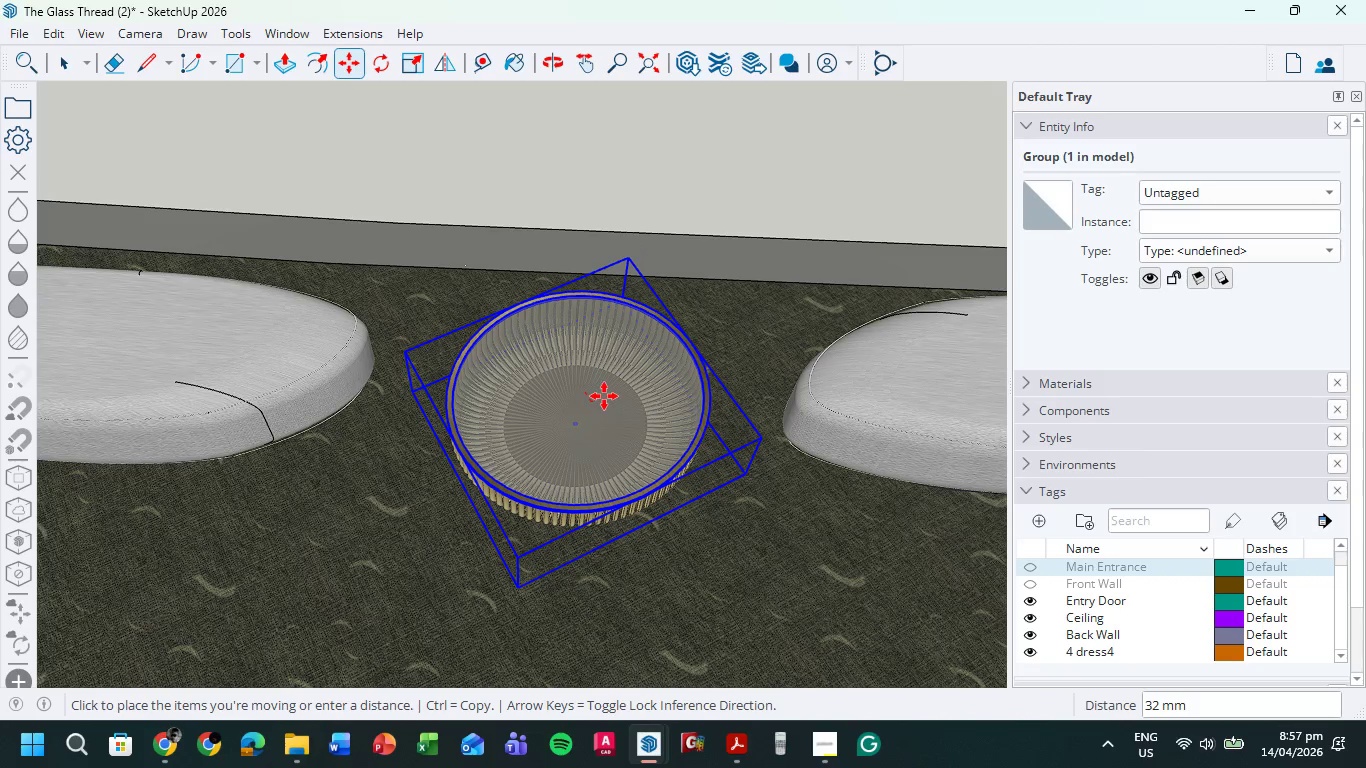 
left_click([604, 396])
 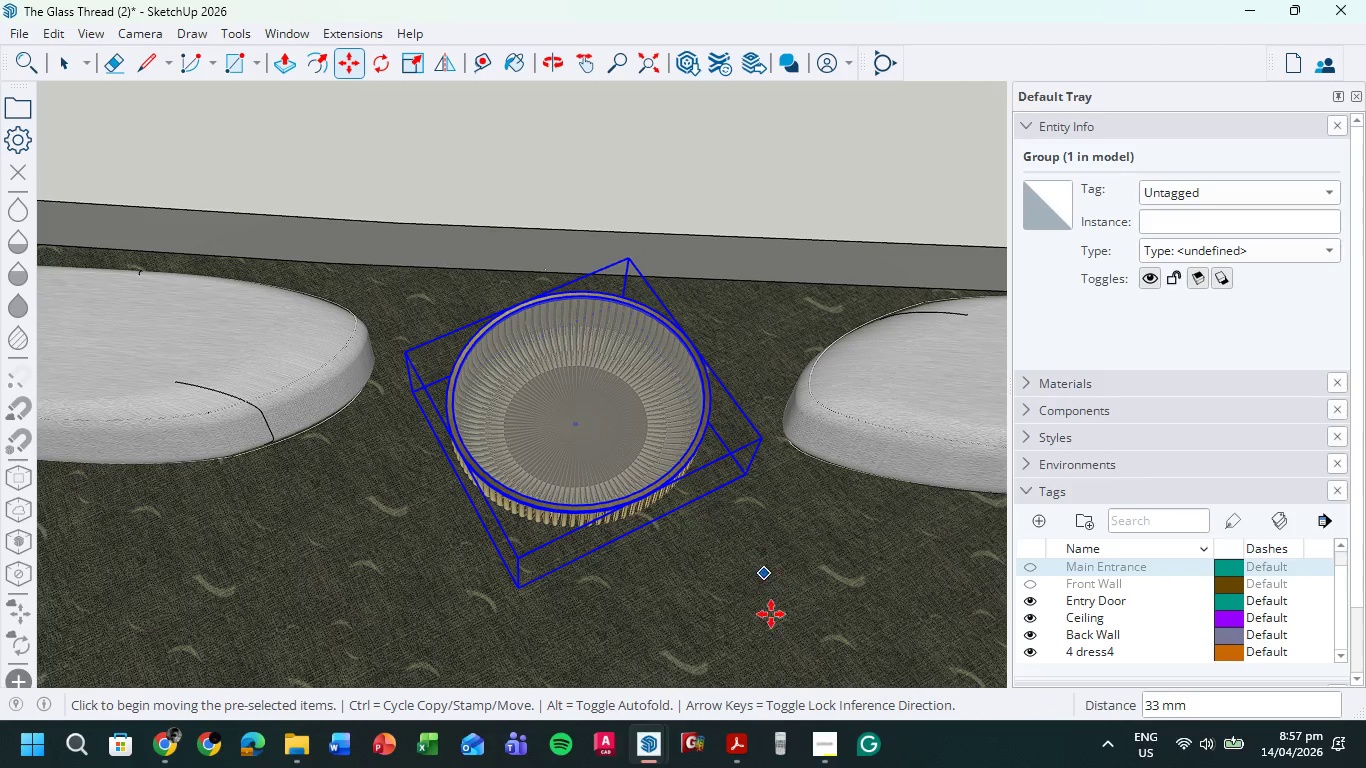 
scroll: coordinate [771, 621], scroll_direction: up, amount: 1.0
 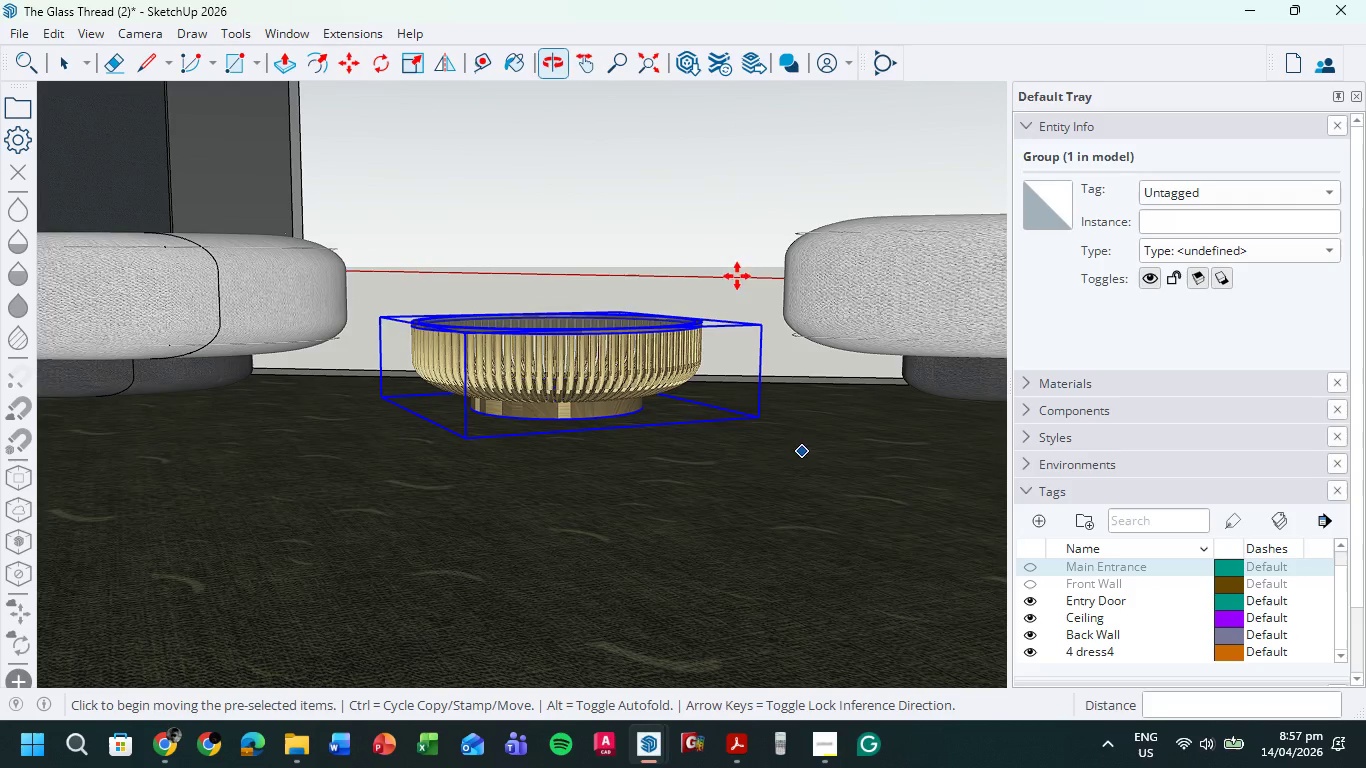 
left_click([646, 63])
 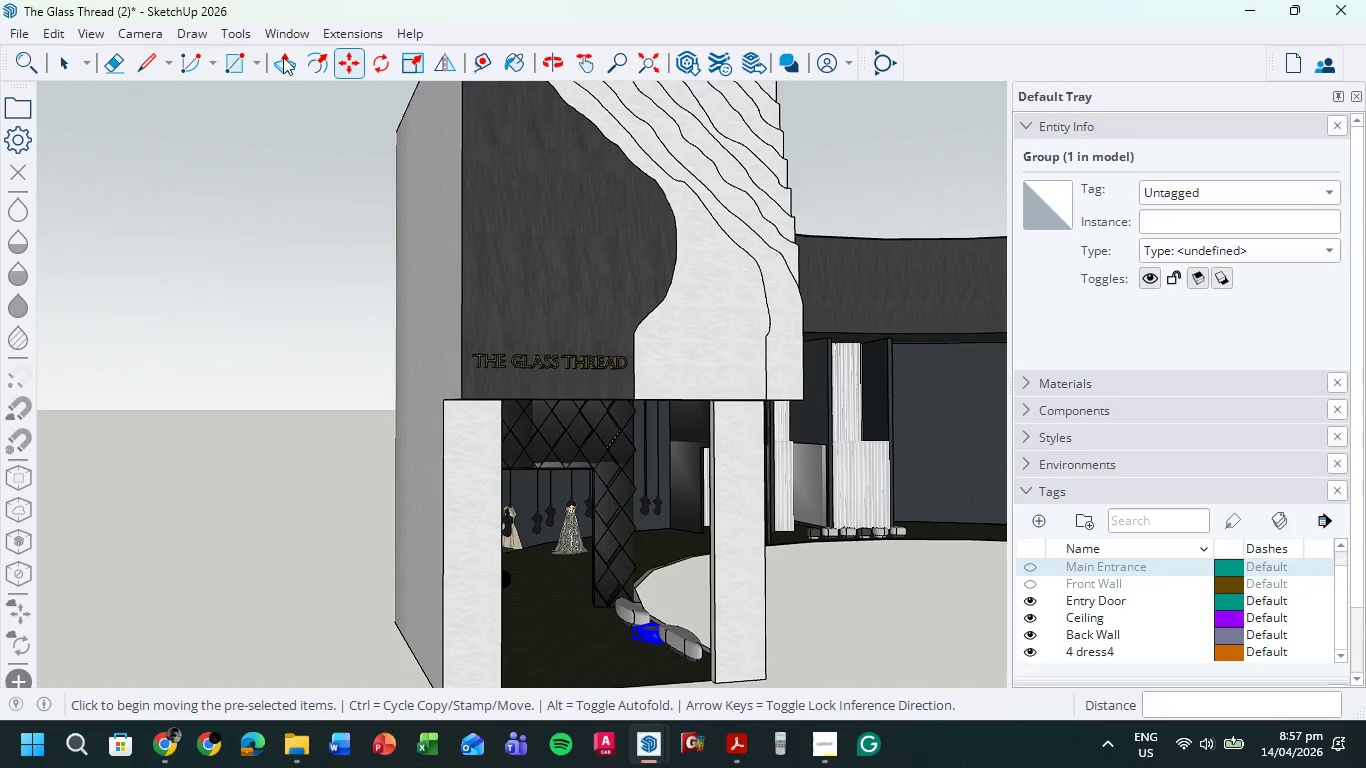 
scroll: coordinate [497, 263], scroll_direction: down, amount: 2.0
 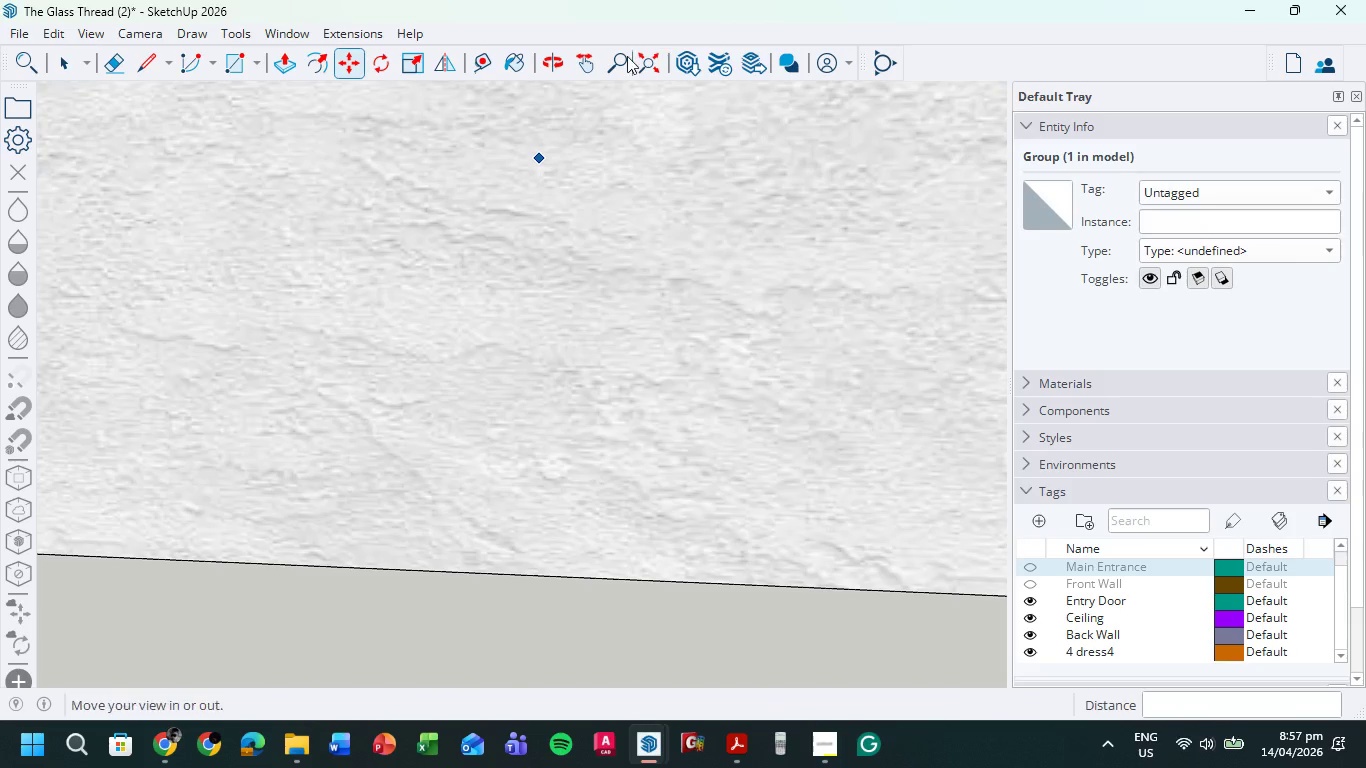 
left_click([60, 60])
 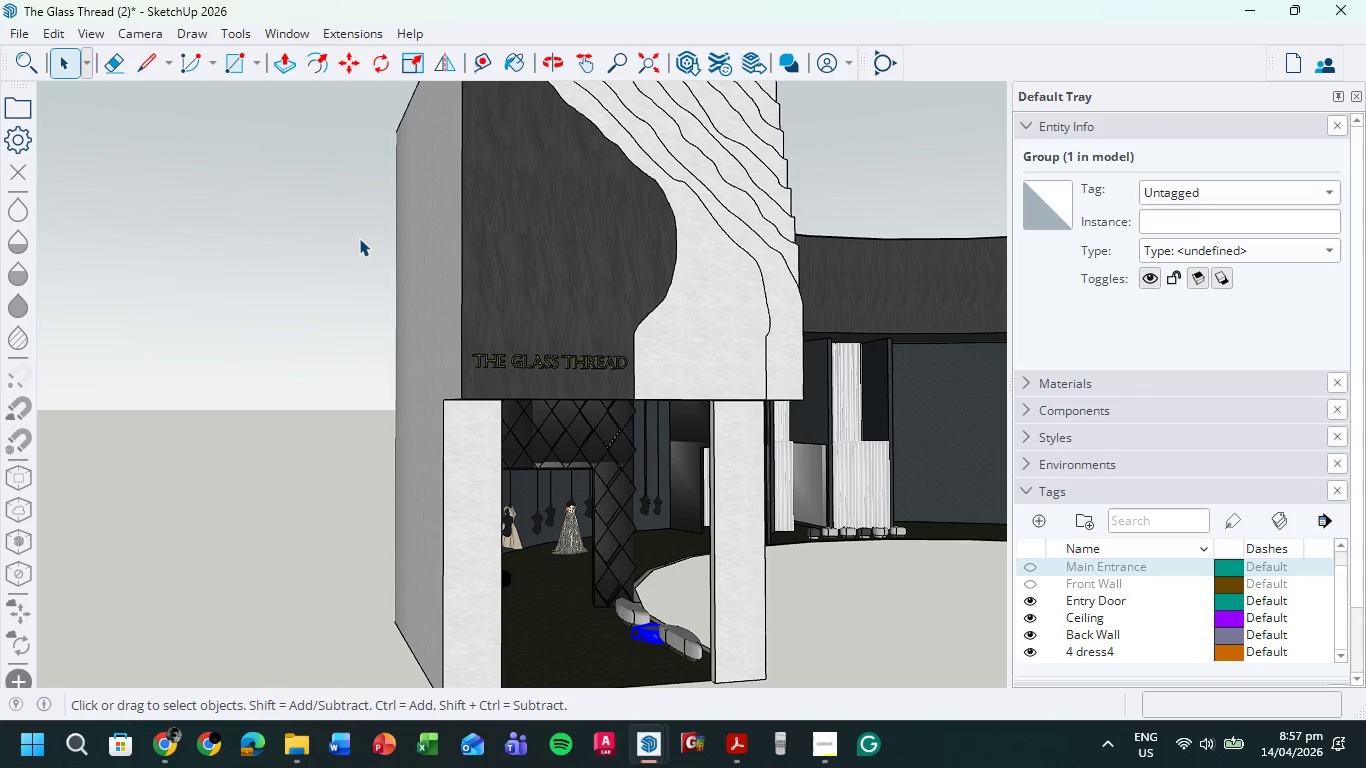 
wait(15.94)
 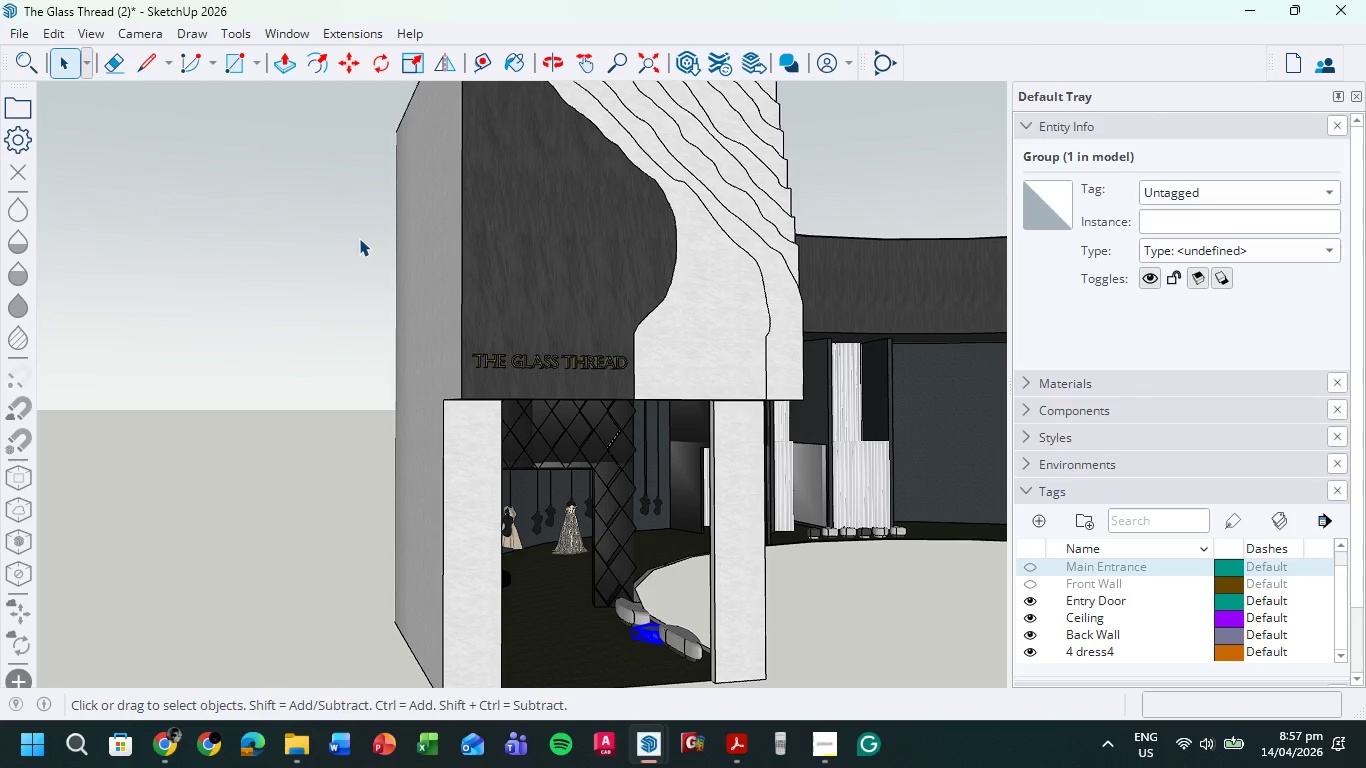 
double_click([218, 465])
 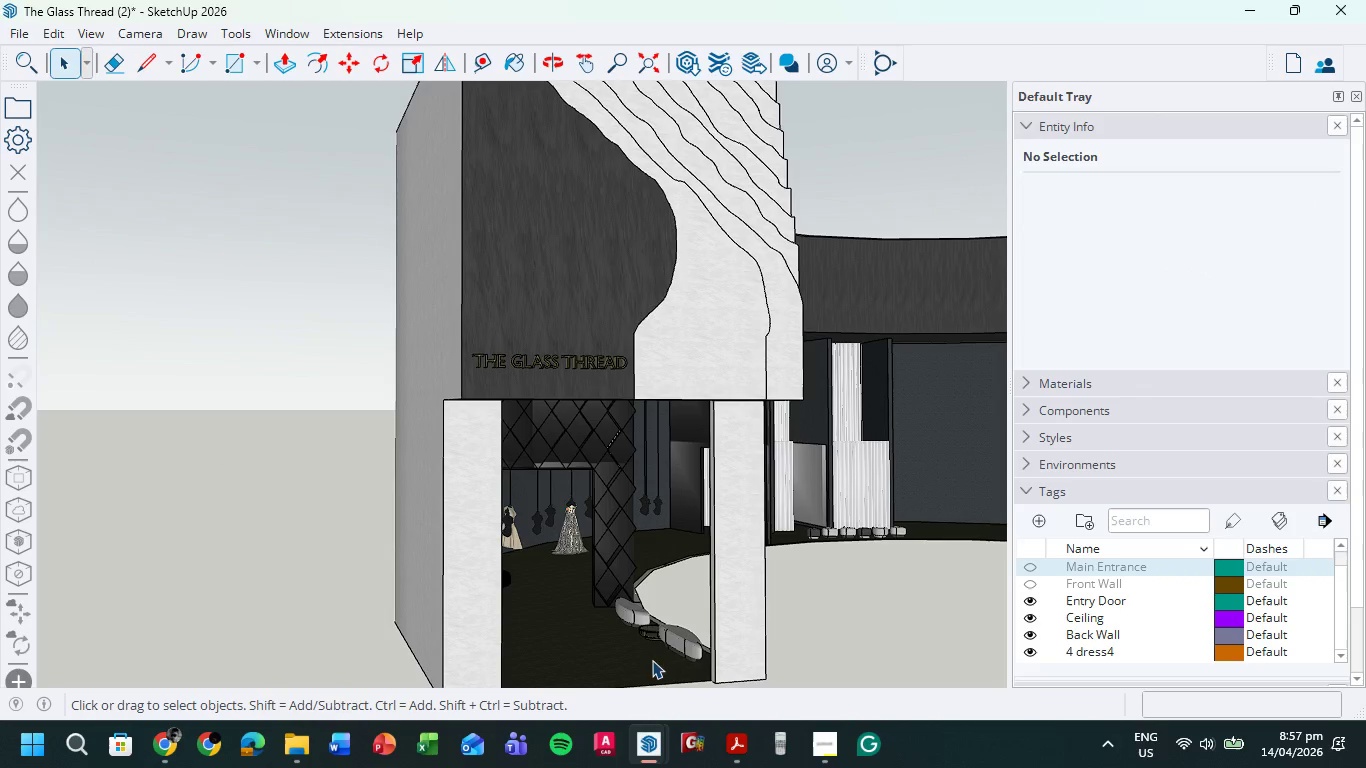 
hold_key(key=ShiftLeft, duration=1.17)
 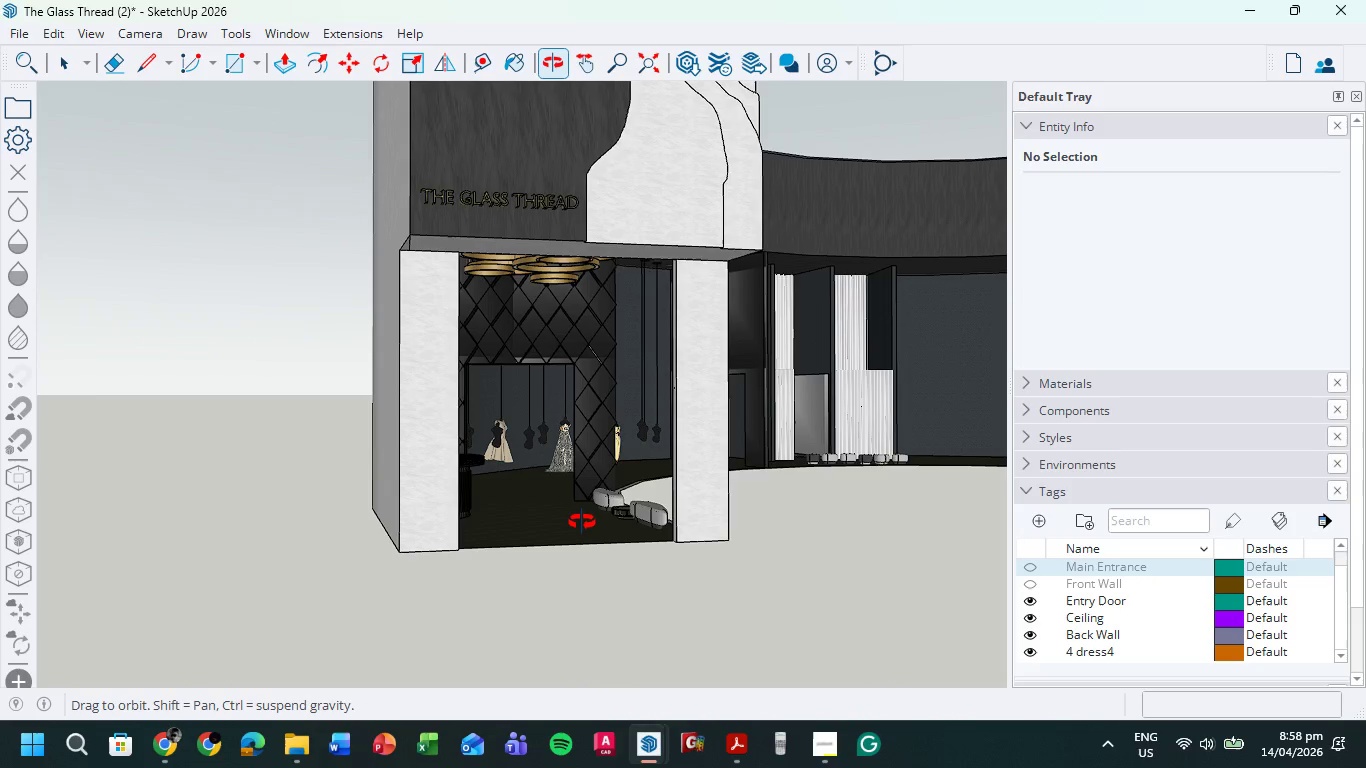 
wait(8.84)
 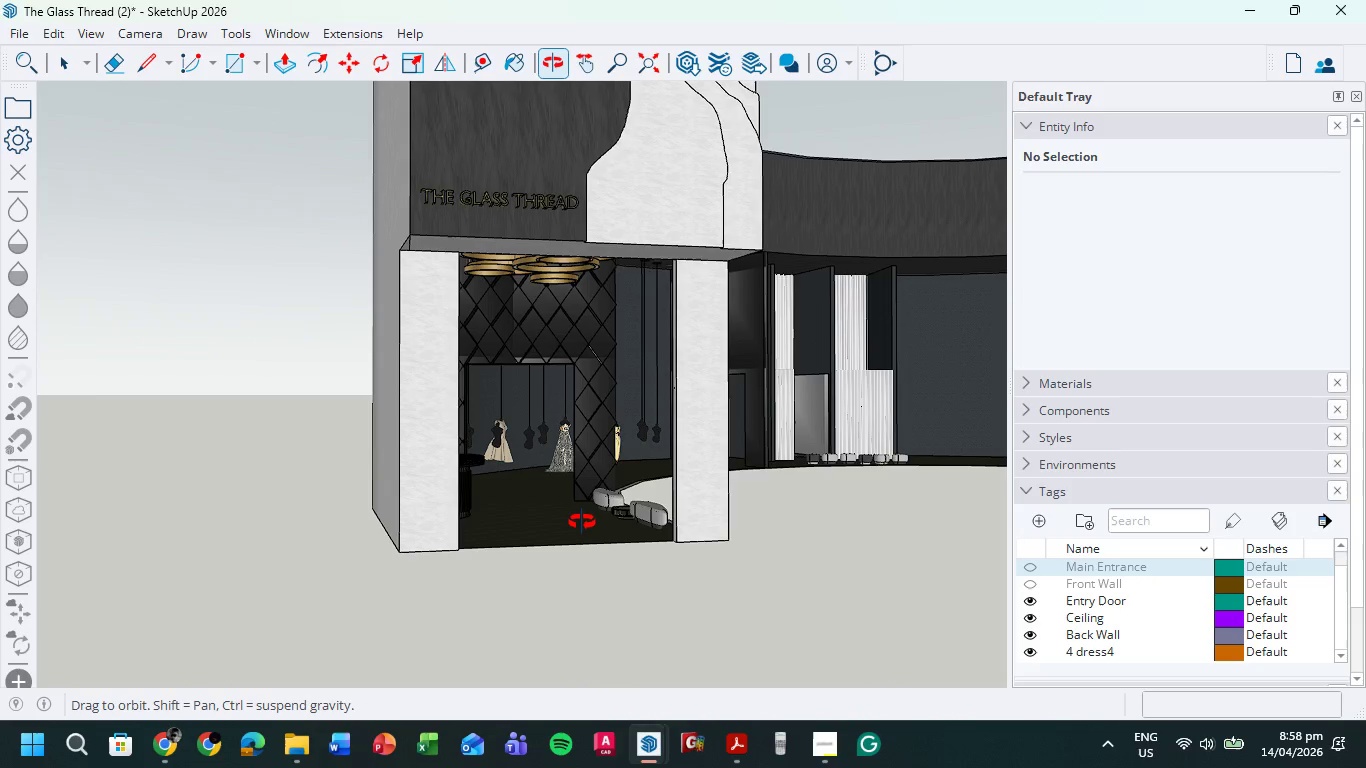 
scroll: coordinate [550, 452], scroll_direction: up, amount: 10.0
 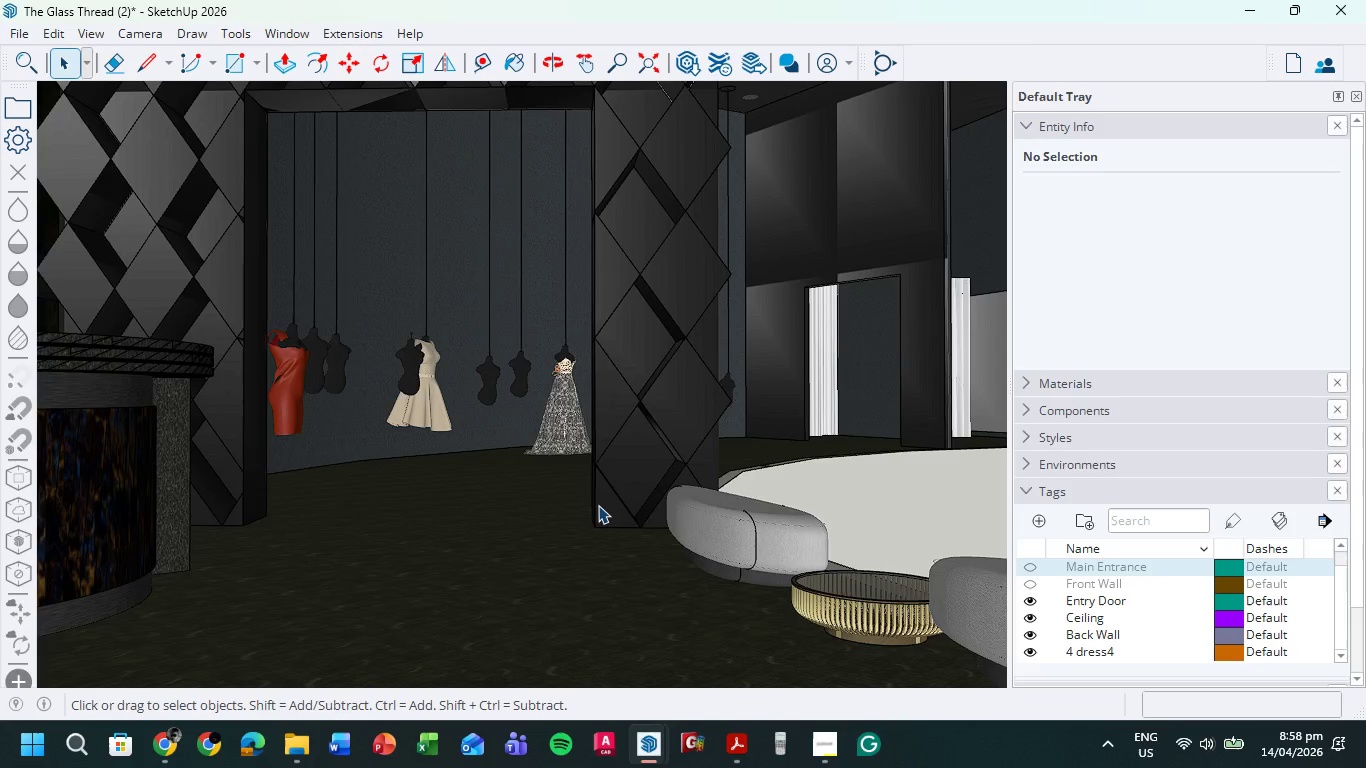 
scroll: coordinate [580, 508], scroll_direction: down, amount: 6.0
 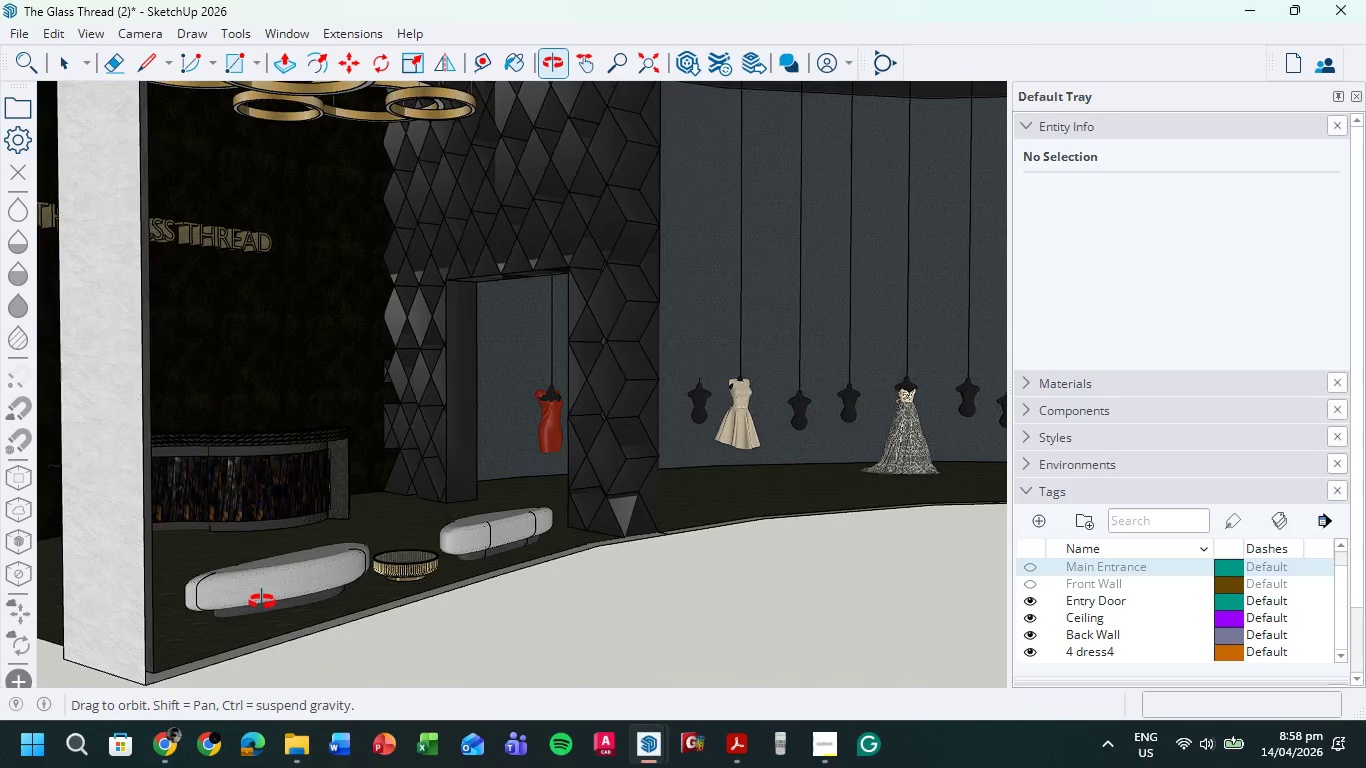 
hold_key(key=ShiftLeft, duration=0.53)
 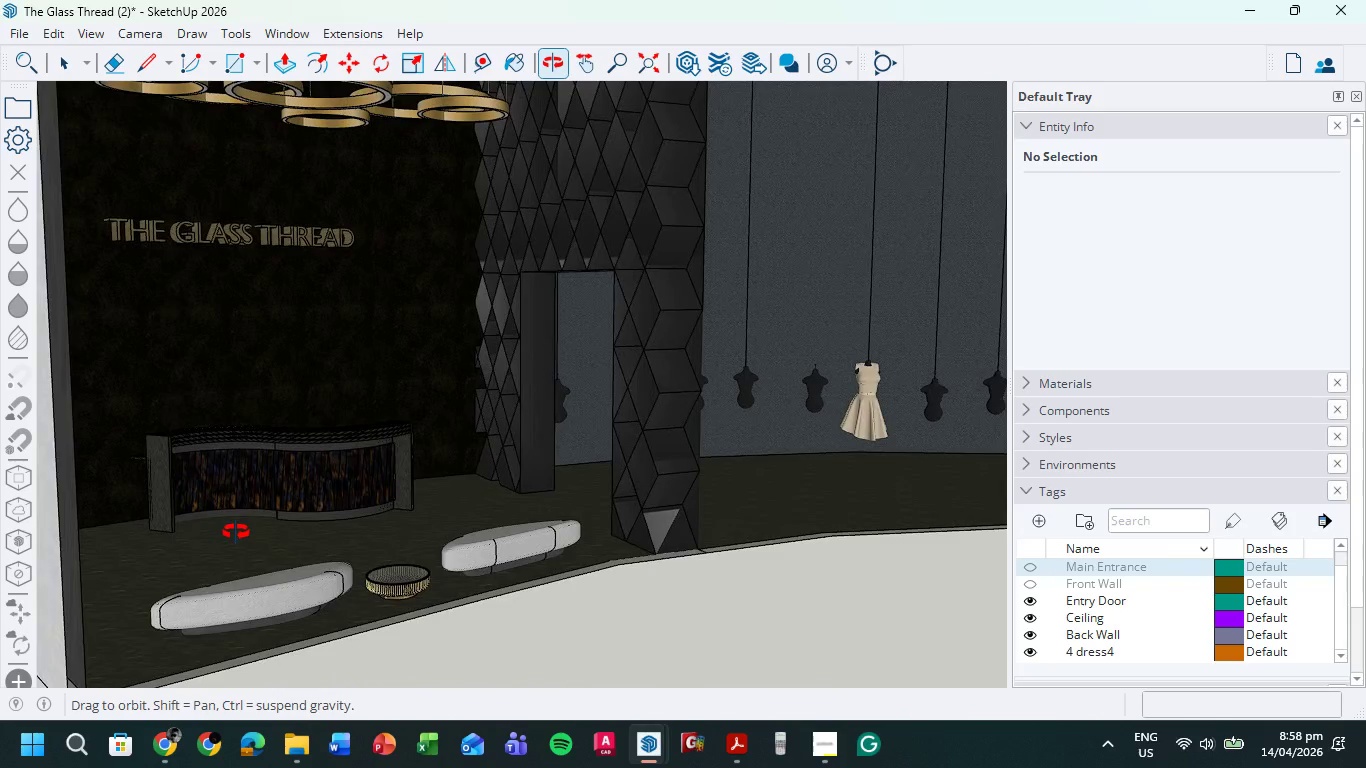 
hold_key(key=ShiftLeft, duration=0.48)
 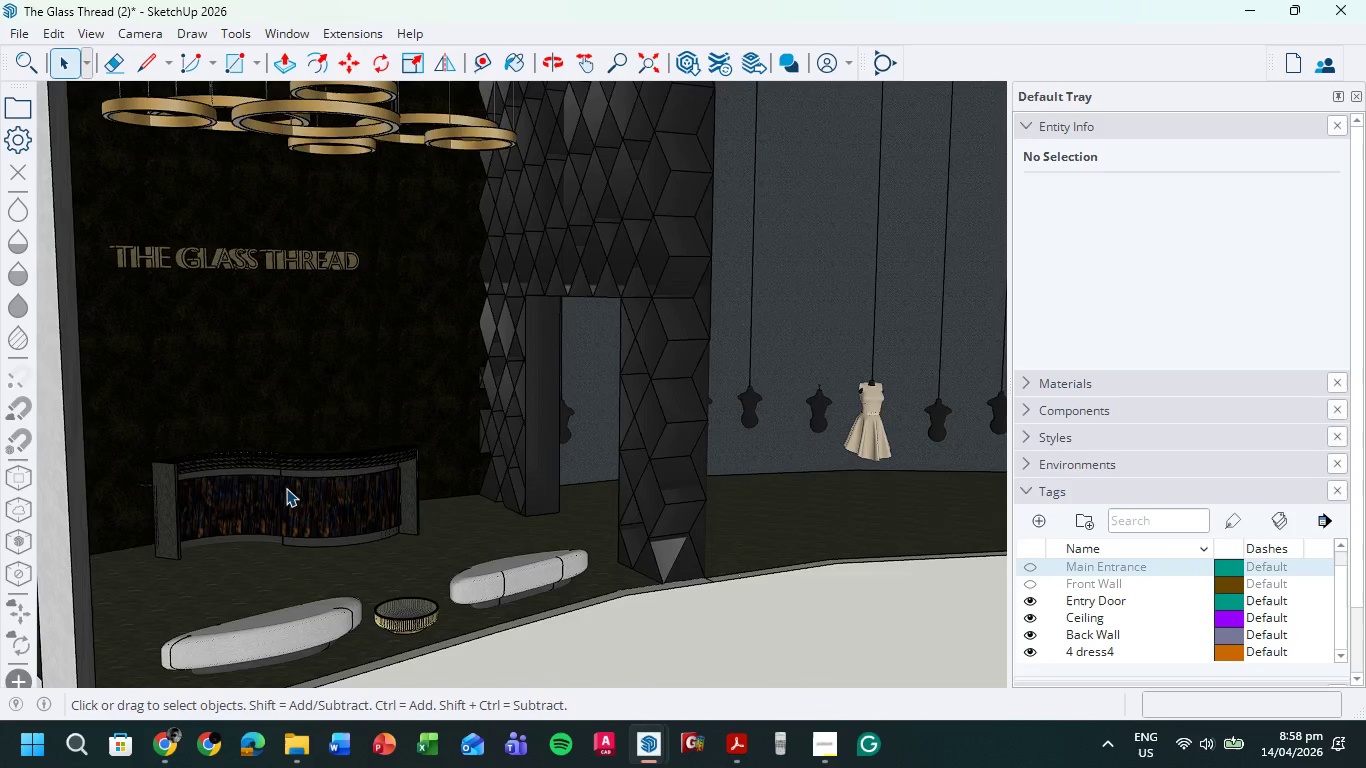 
hold_key(key=ShiftLeft, duration=0.48)
 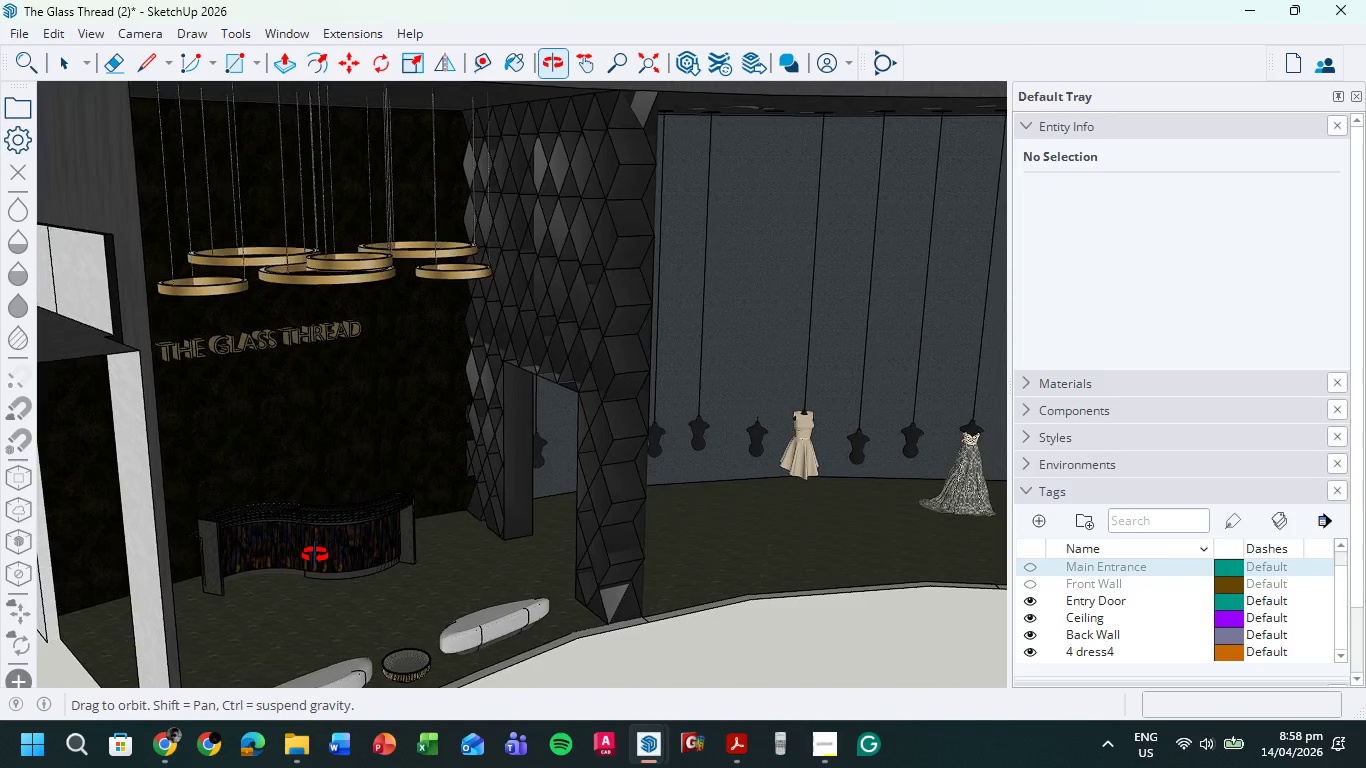 
hold_key(key=ShiftLeft, duration=0.38)
 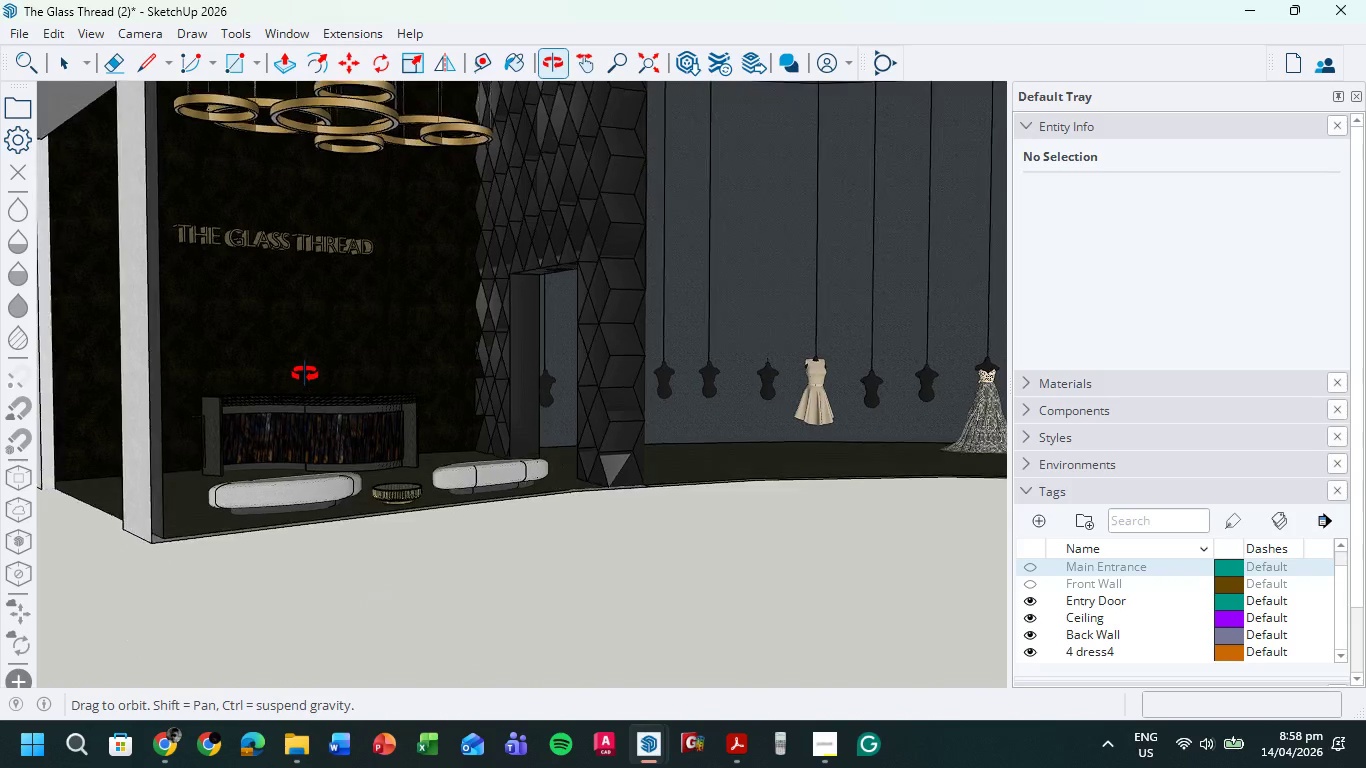 
scroll: coordinate [288, 486], scroll_direction: down, amount: 1.0
 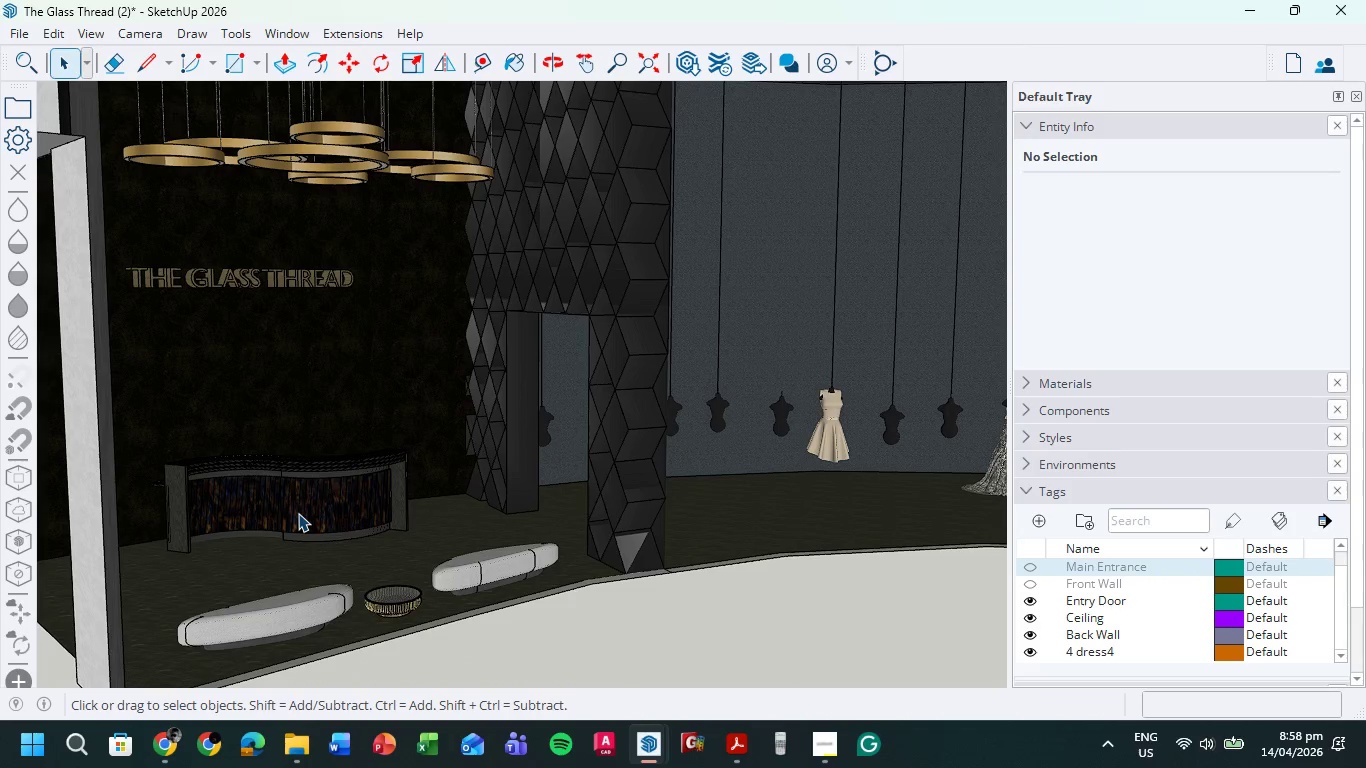 
hold_key(key=ShiftLeft, duration=0.53)
 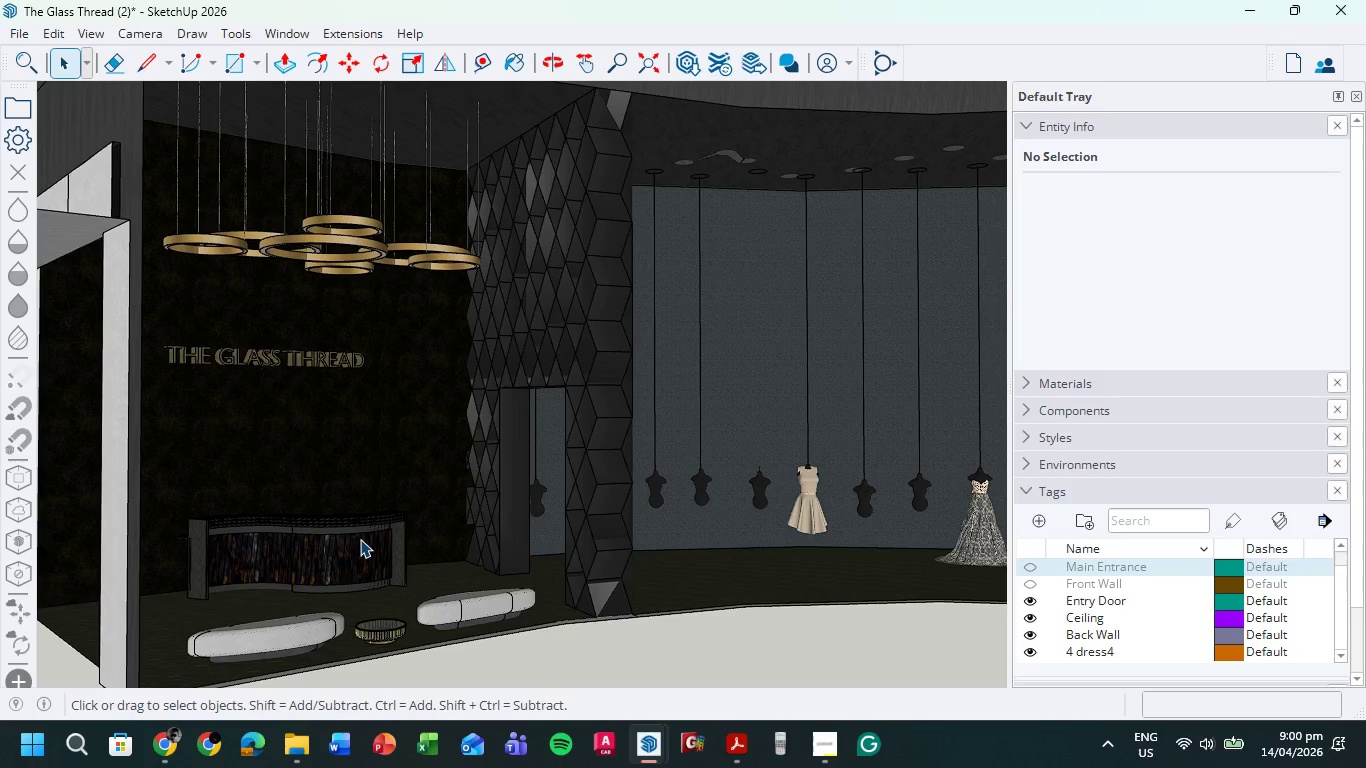 
scroll: coordinate [303, 512], scroll_direction: down, amount: 1.0
 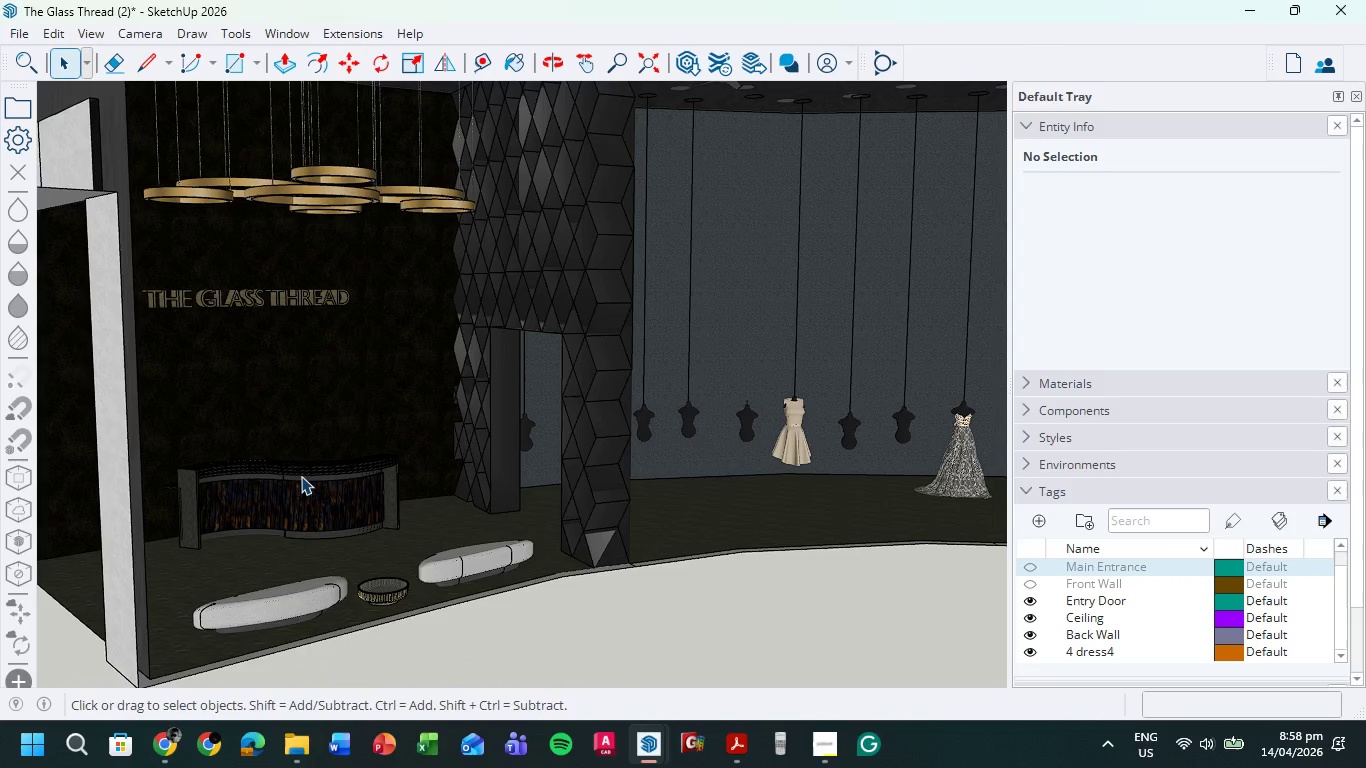 
wait(117.28)
 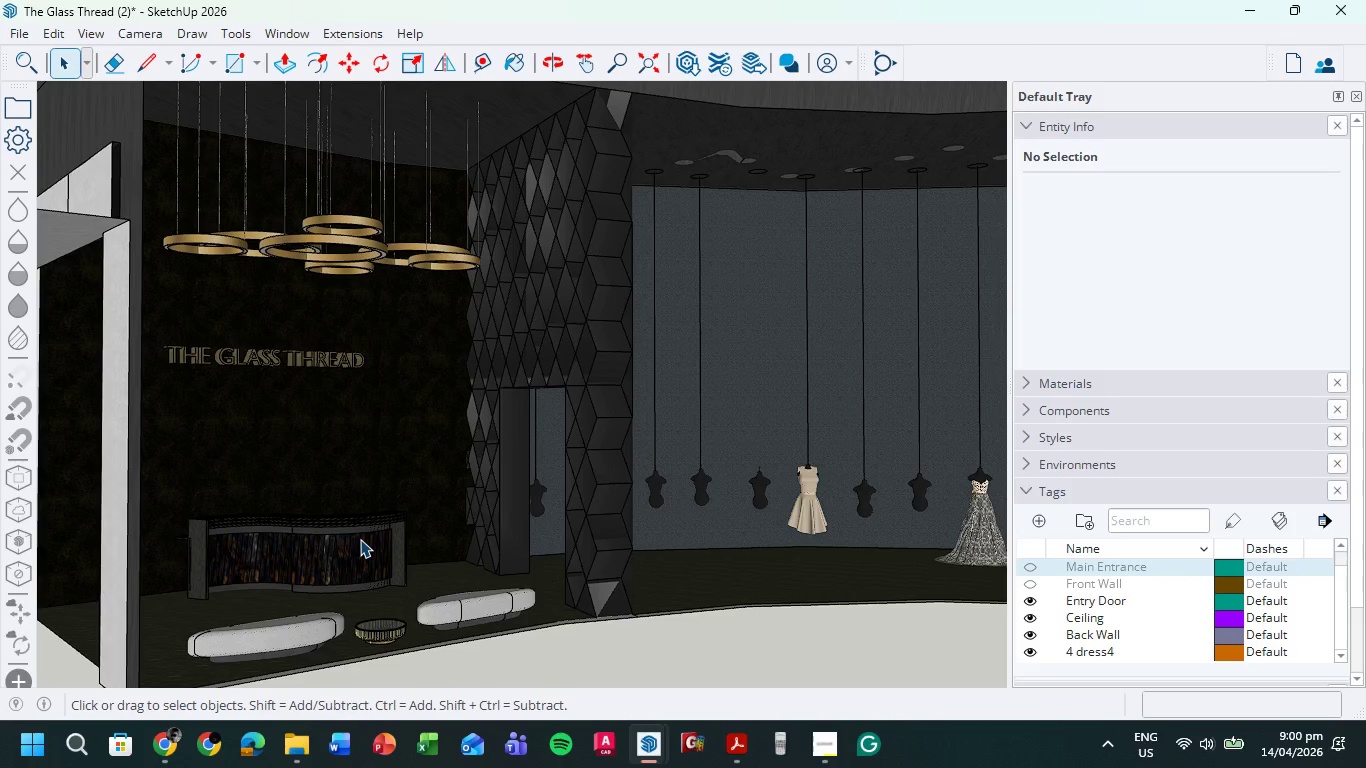 
scroll: coordinate [451, 562], scroll_direction: up, amount: 2.0
 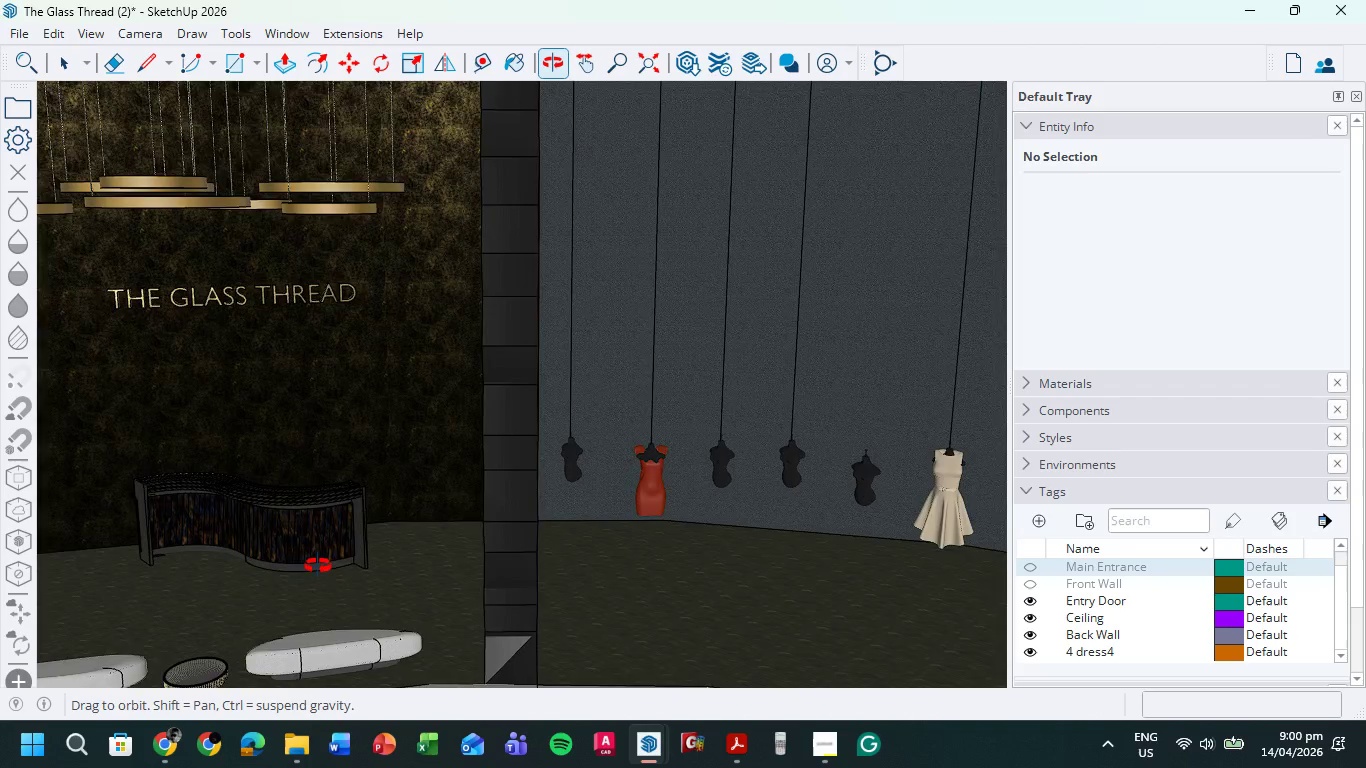 
scroll: coordinate [285, 521], scroll_direction: down, amount: 8.0
 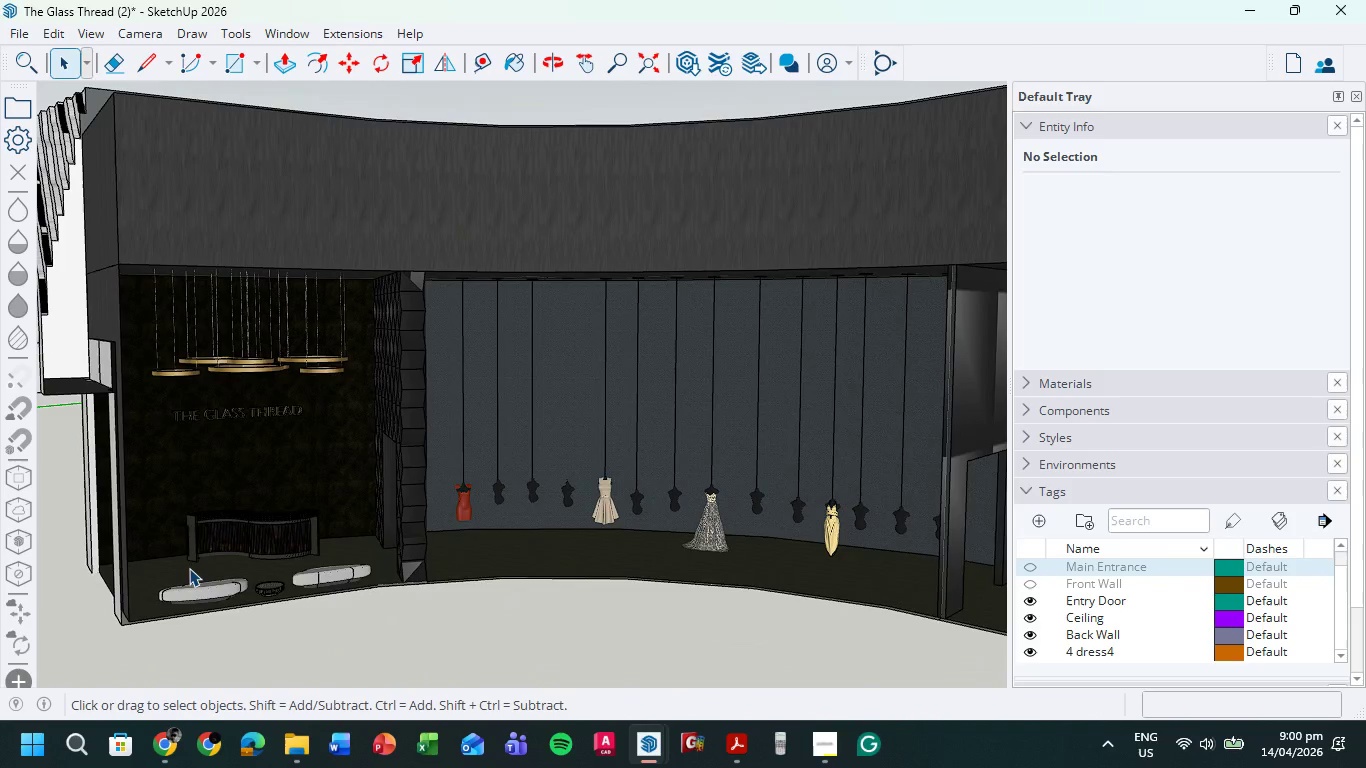 
scroll: coordinate [234, 595], scroll_direction: up, amount: 5.0
 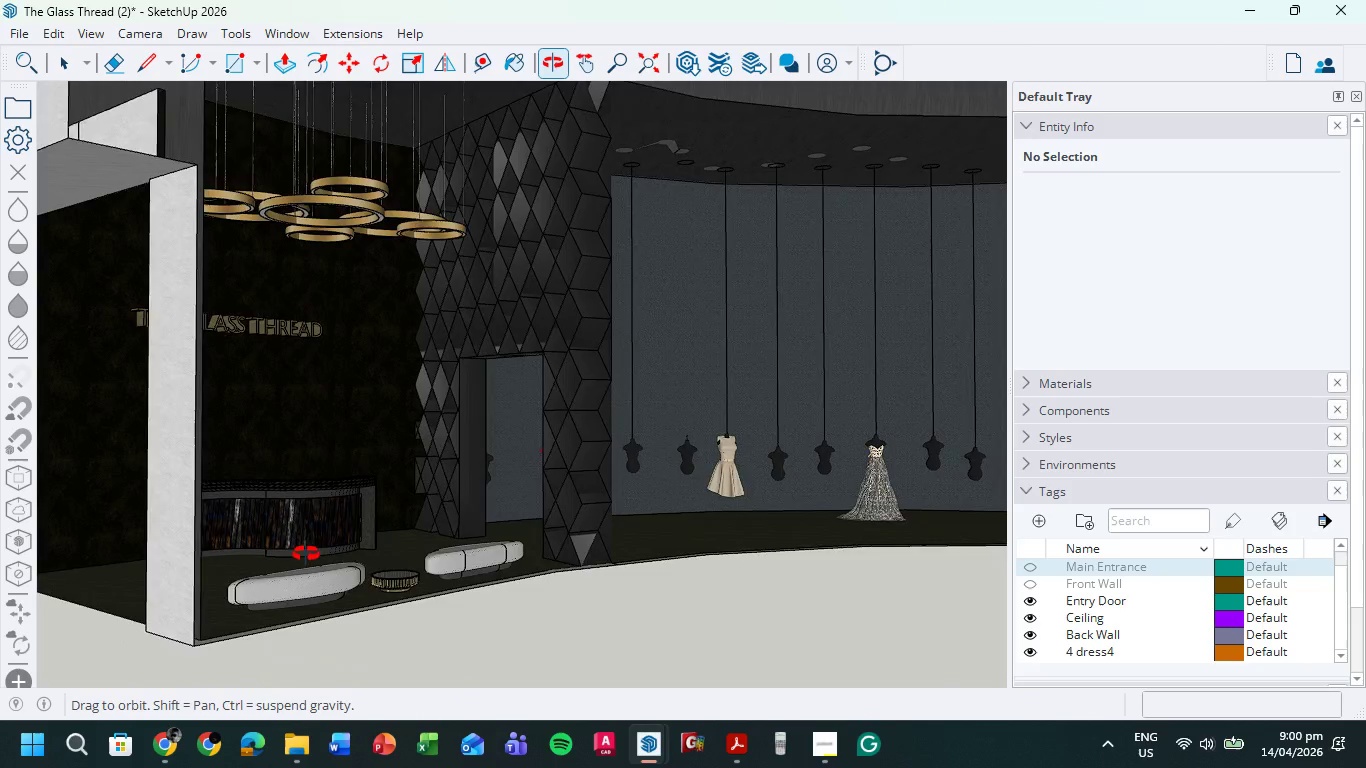 
left_click([165, 750])
 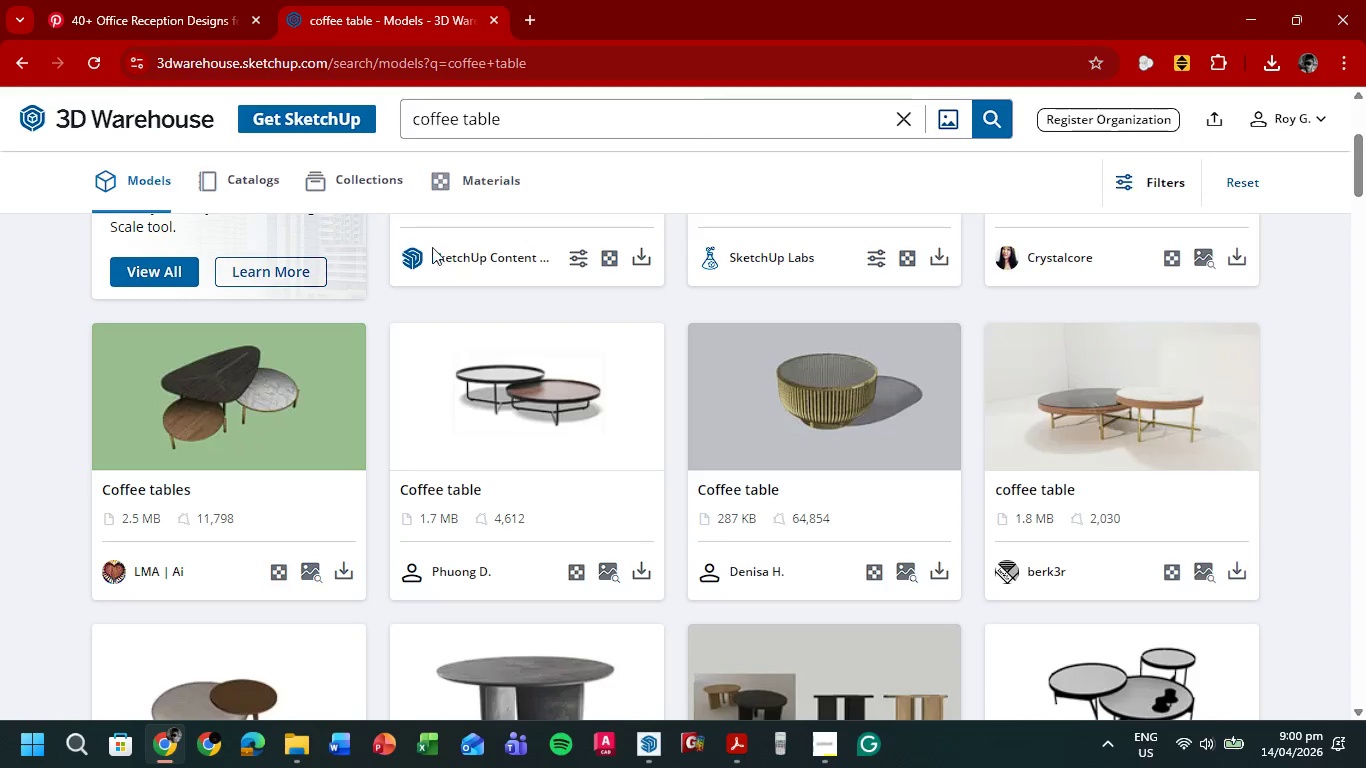 
scroll: coordinate [234, 494], scroll_direction: up, amount: 6.0
 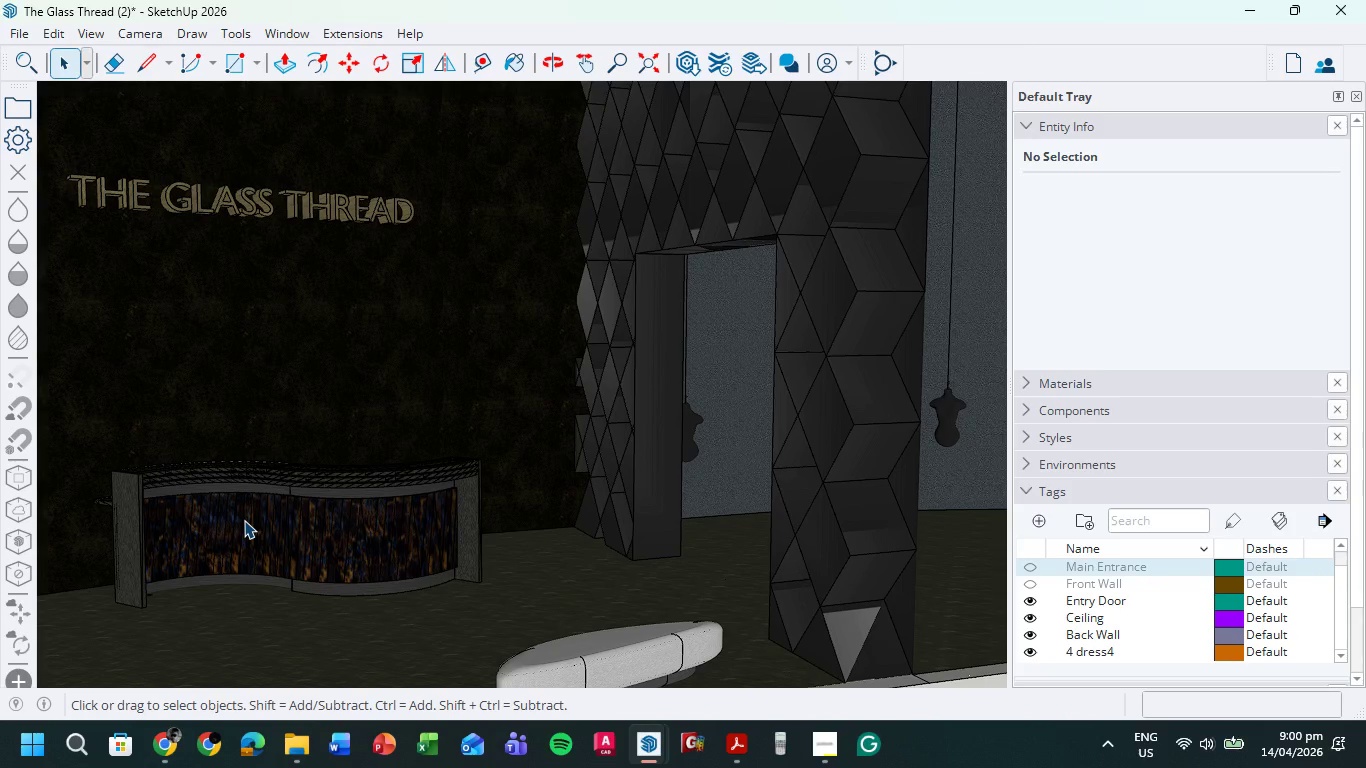 
left_click([202, 3])
 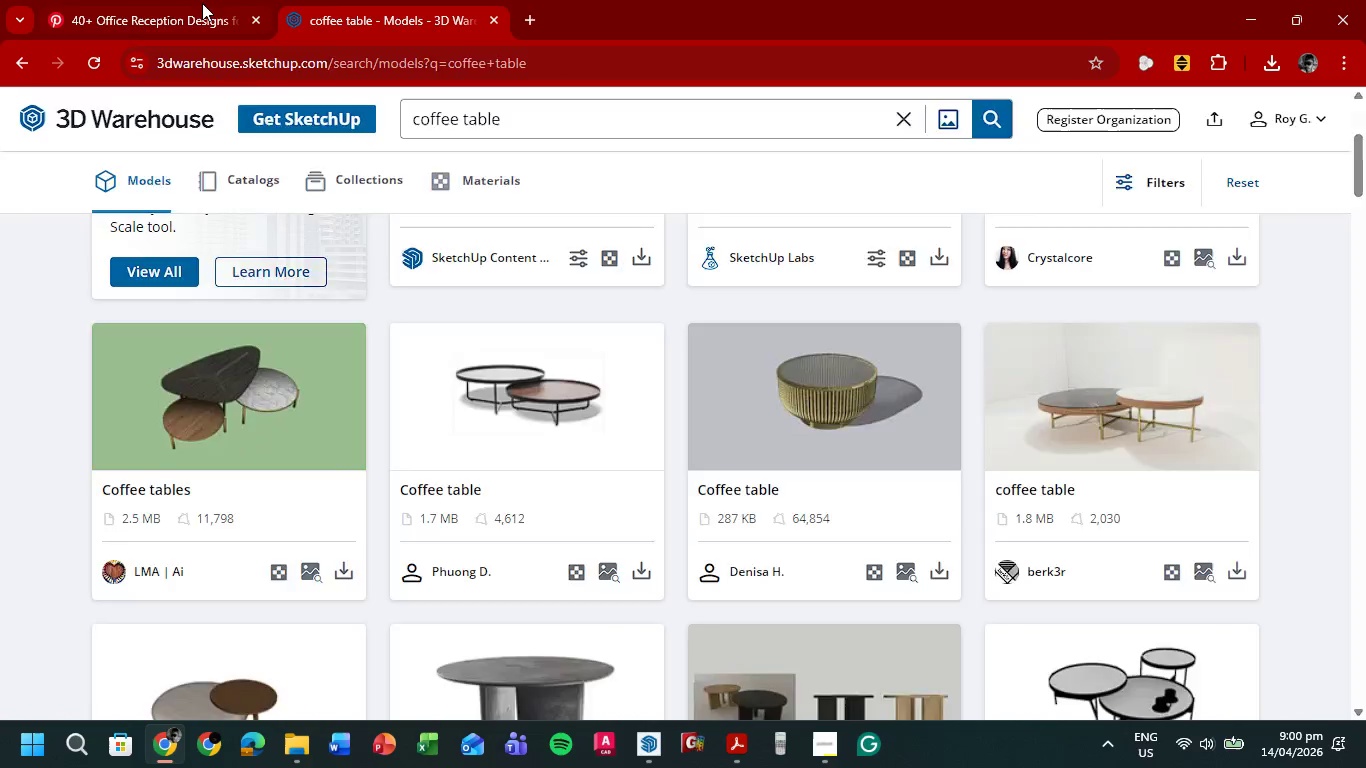 
scroll: coordinate [244, 525], scroll_direction: down, amount: 2.0
 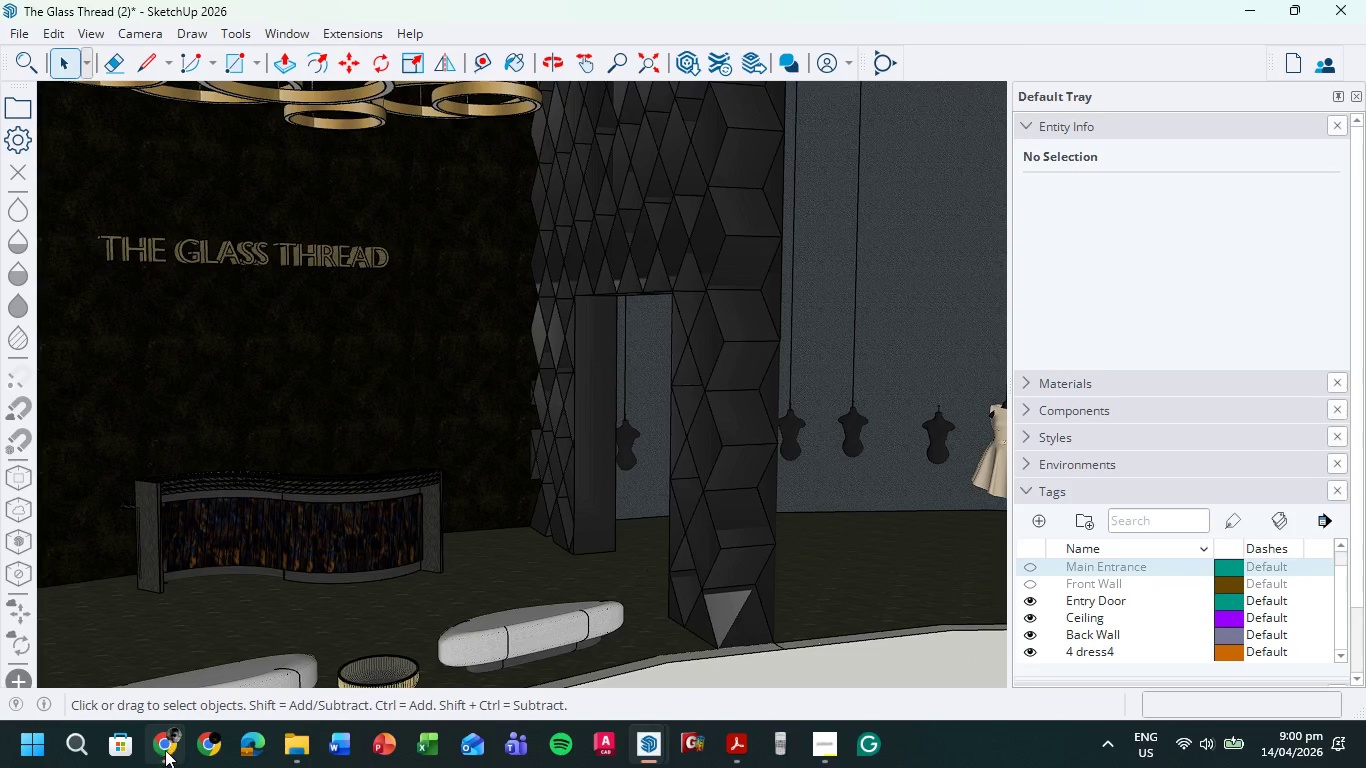 
mouse_move([239, 715])
 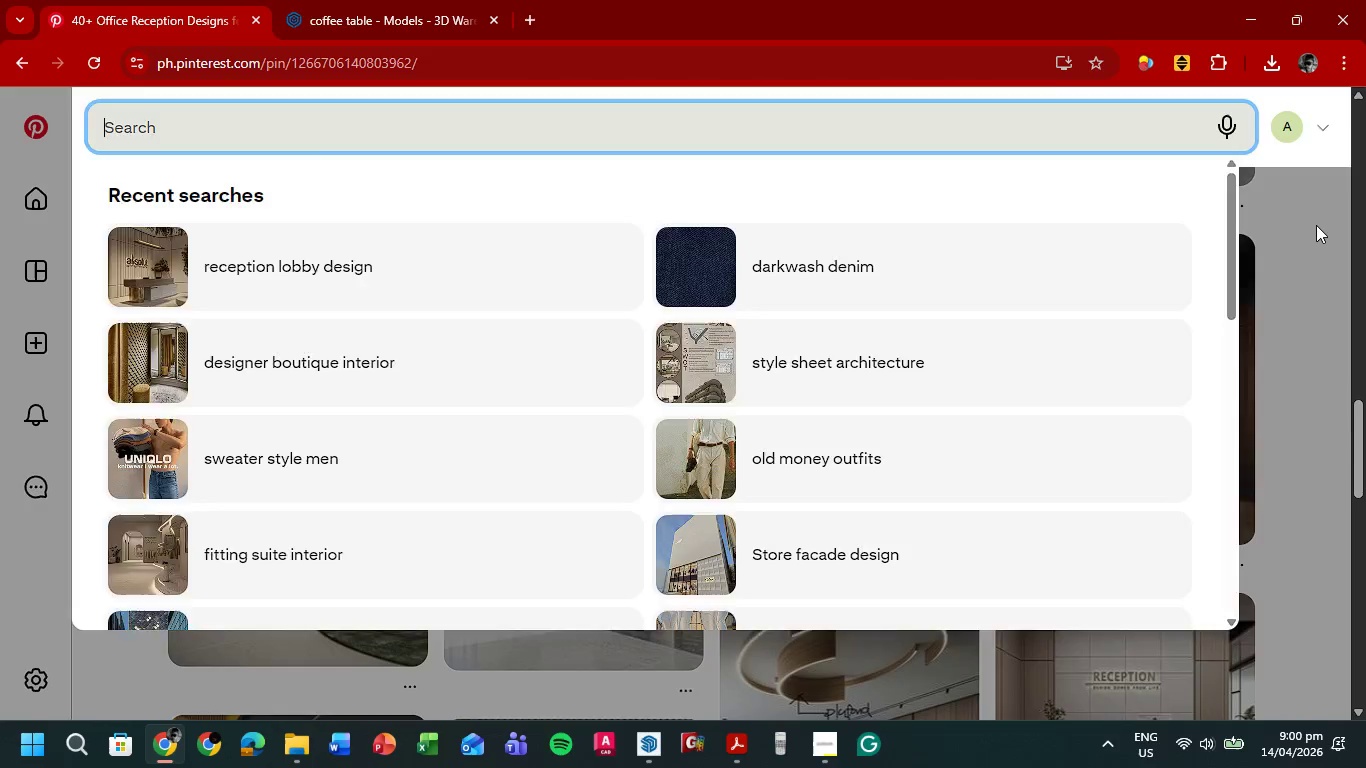 
left_click([1316, 225])
 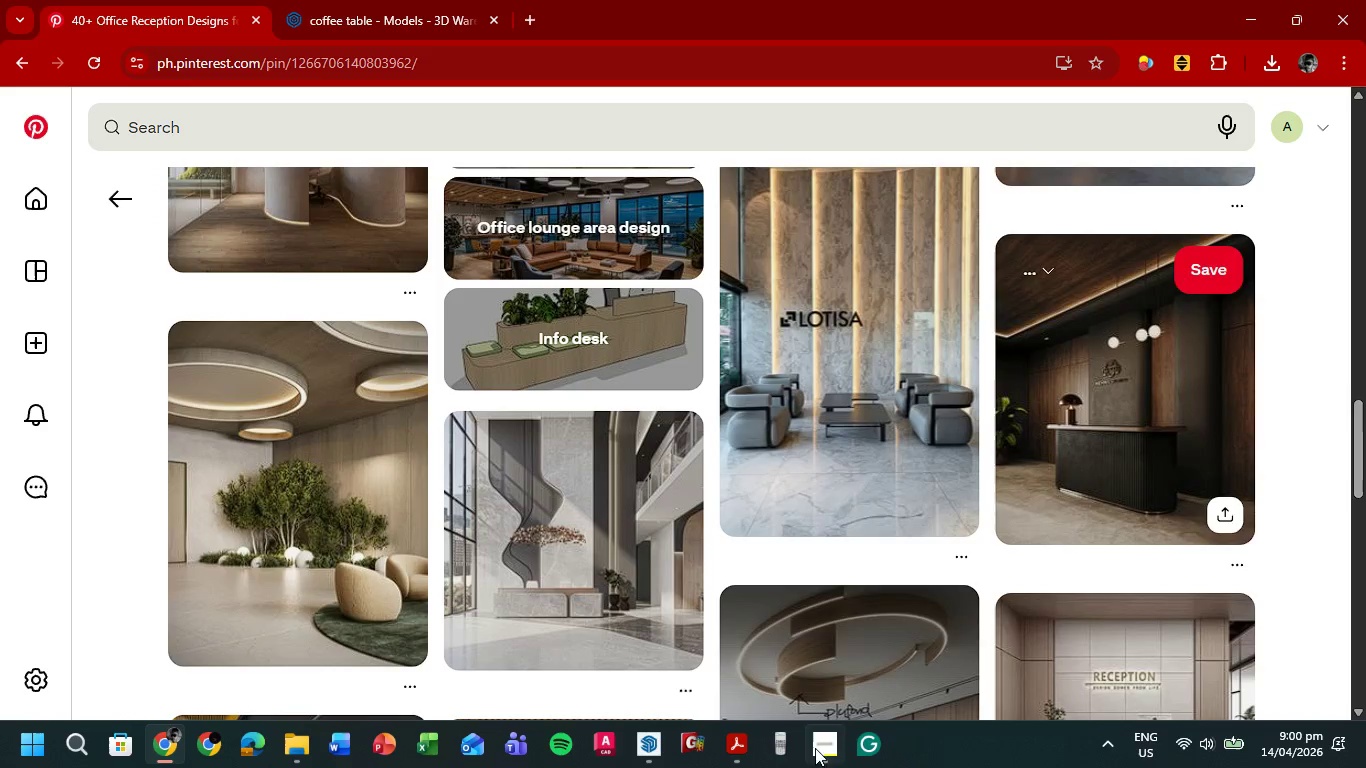 
left_click([822, 754])